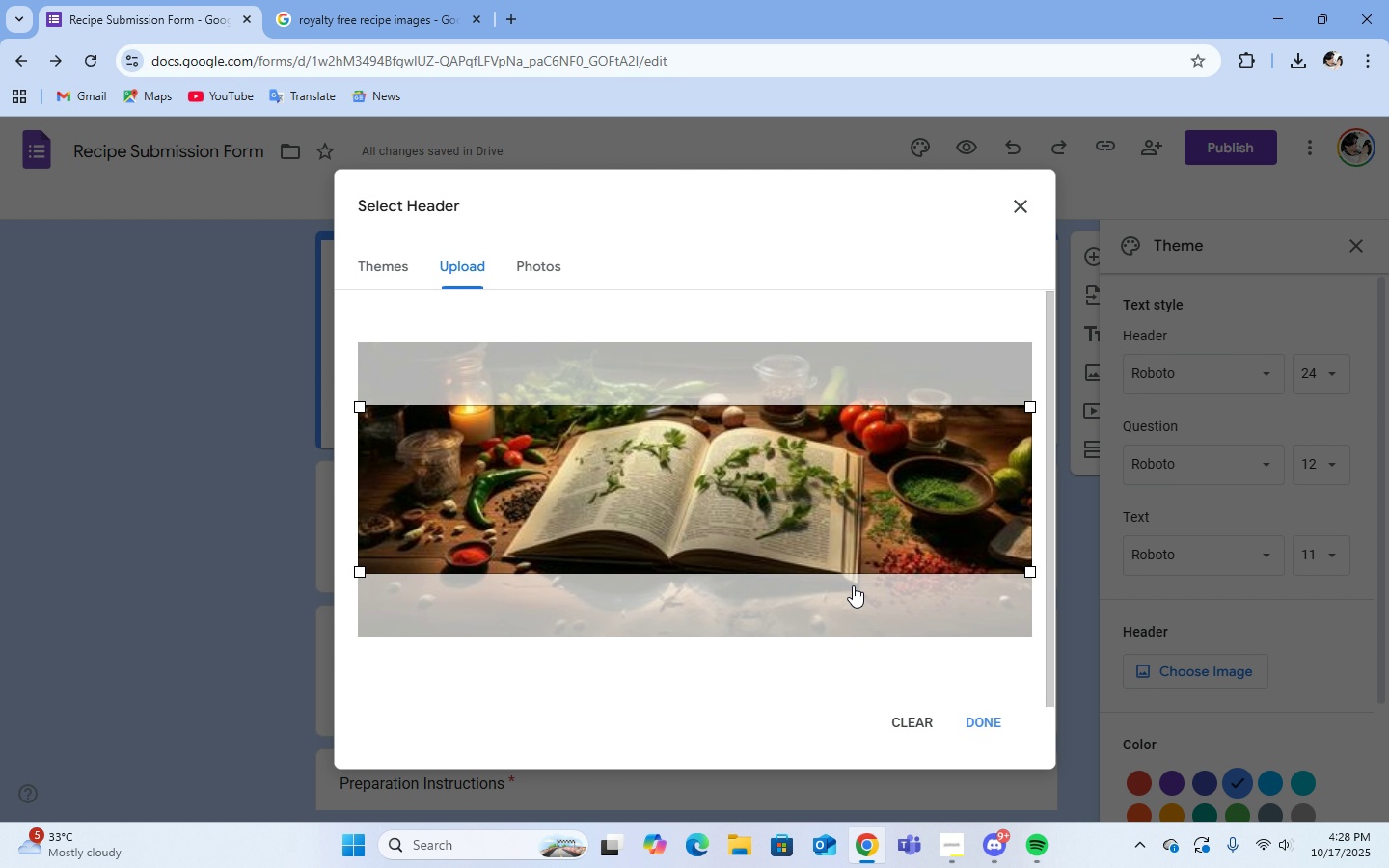 
wait(5.53)
 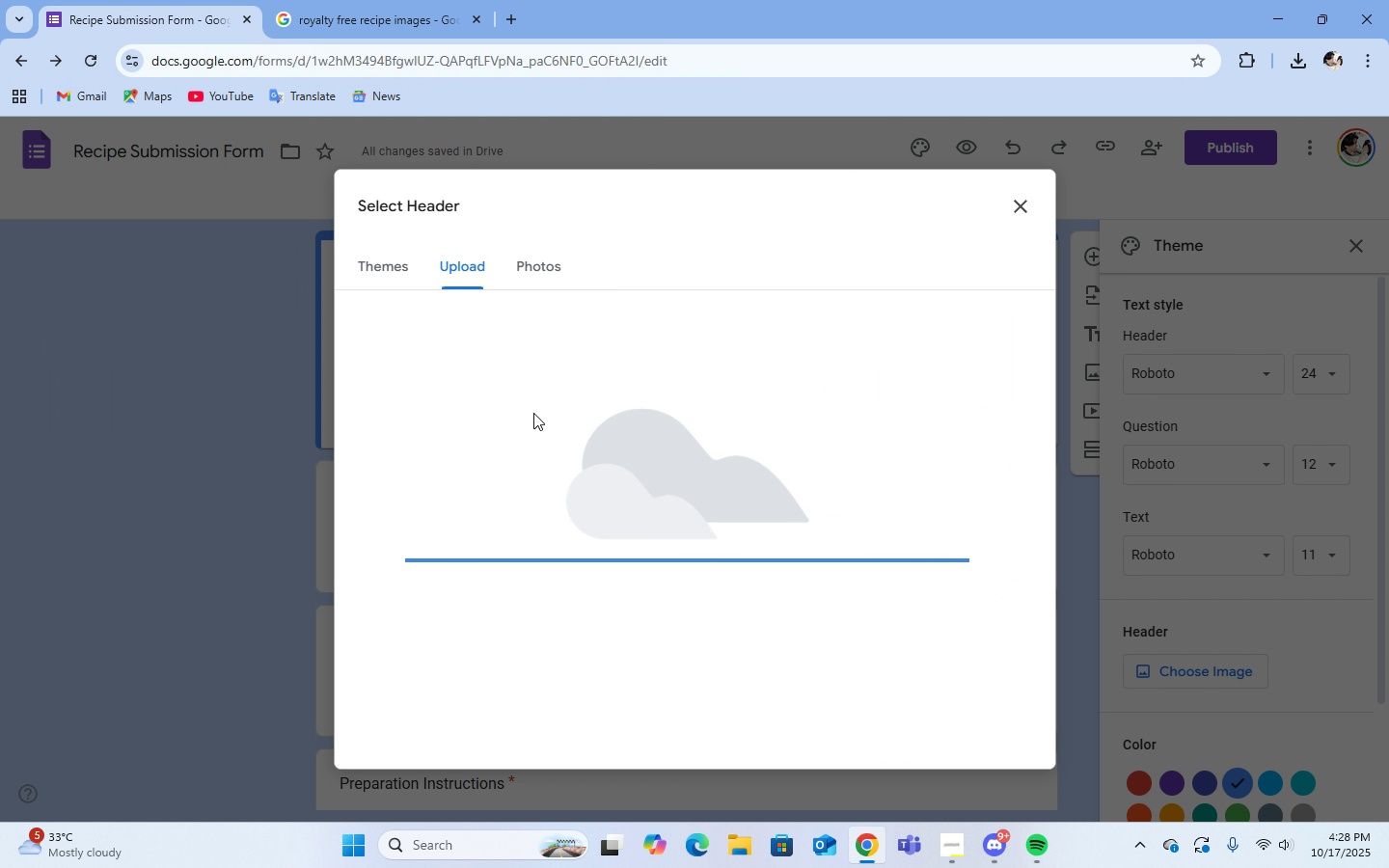 
left_click_drag(start_coordinate=[812, 537], to_coordinate=[804, 500])
 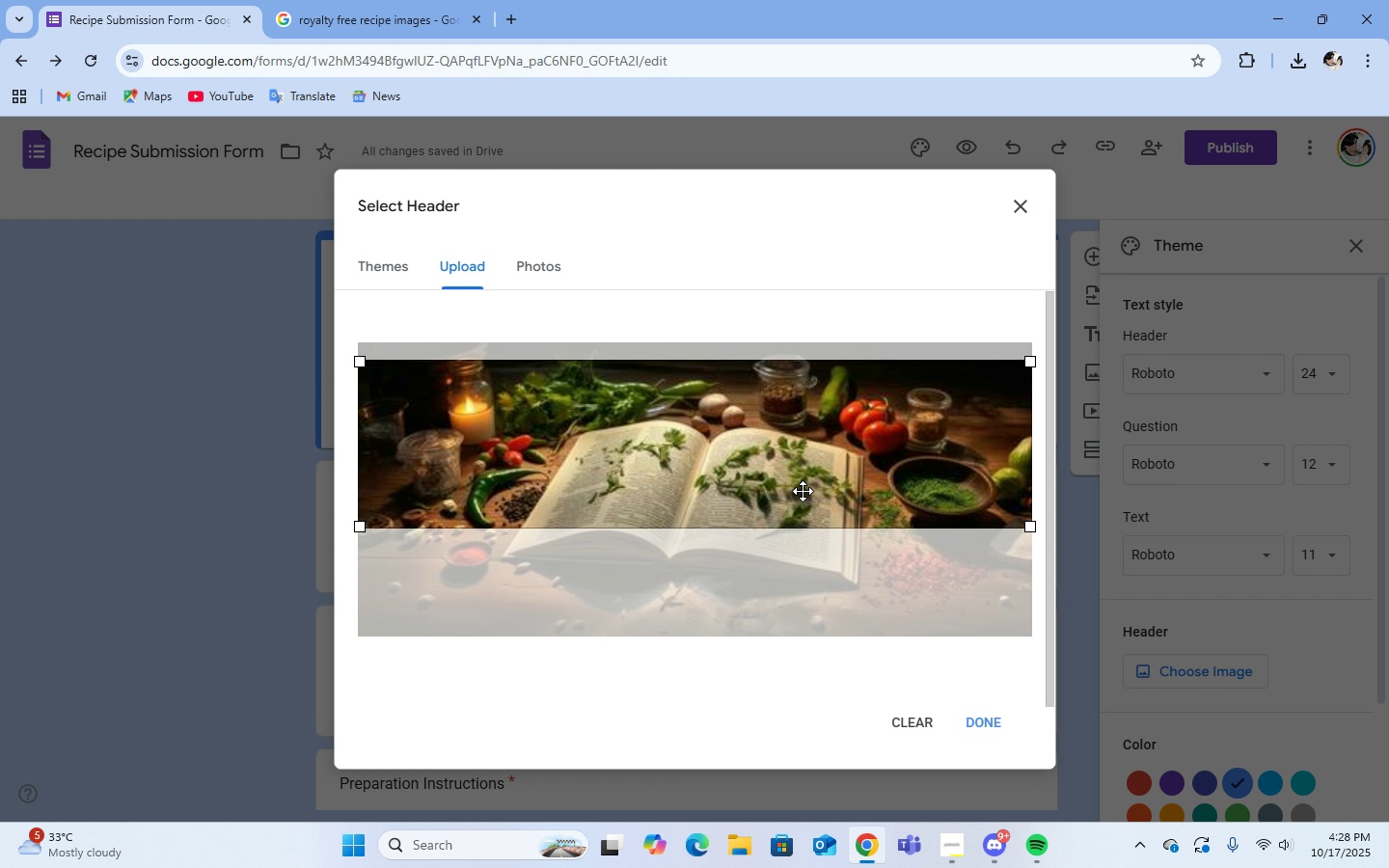 
left_click_drag(start_coordinate=[804, 500], to_coordinate=[807, 536])
 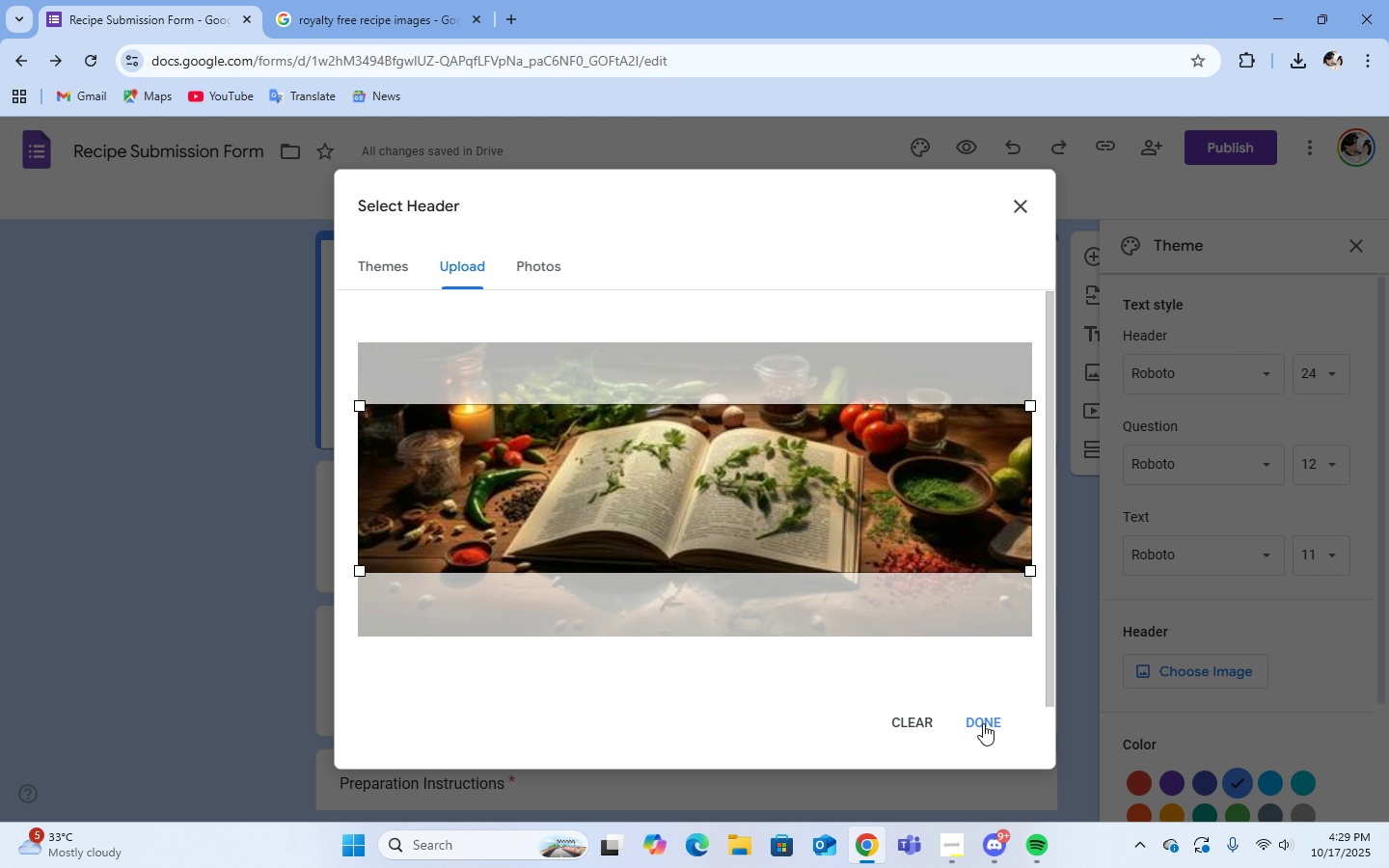 
left_click([983, 723])
 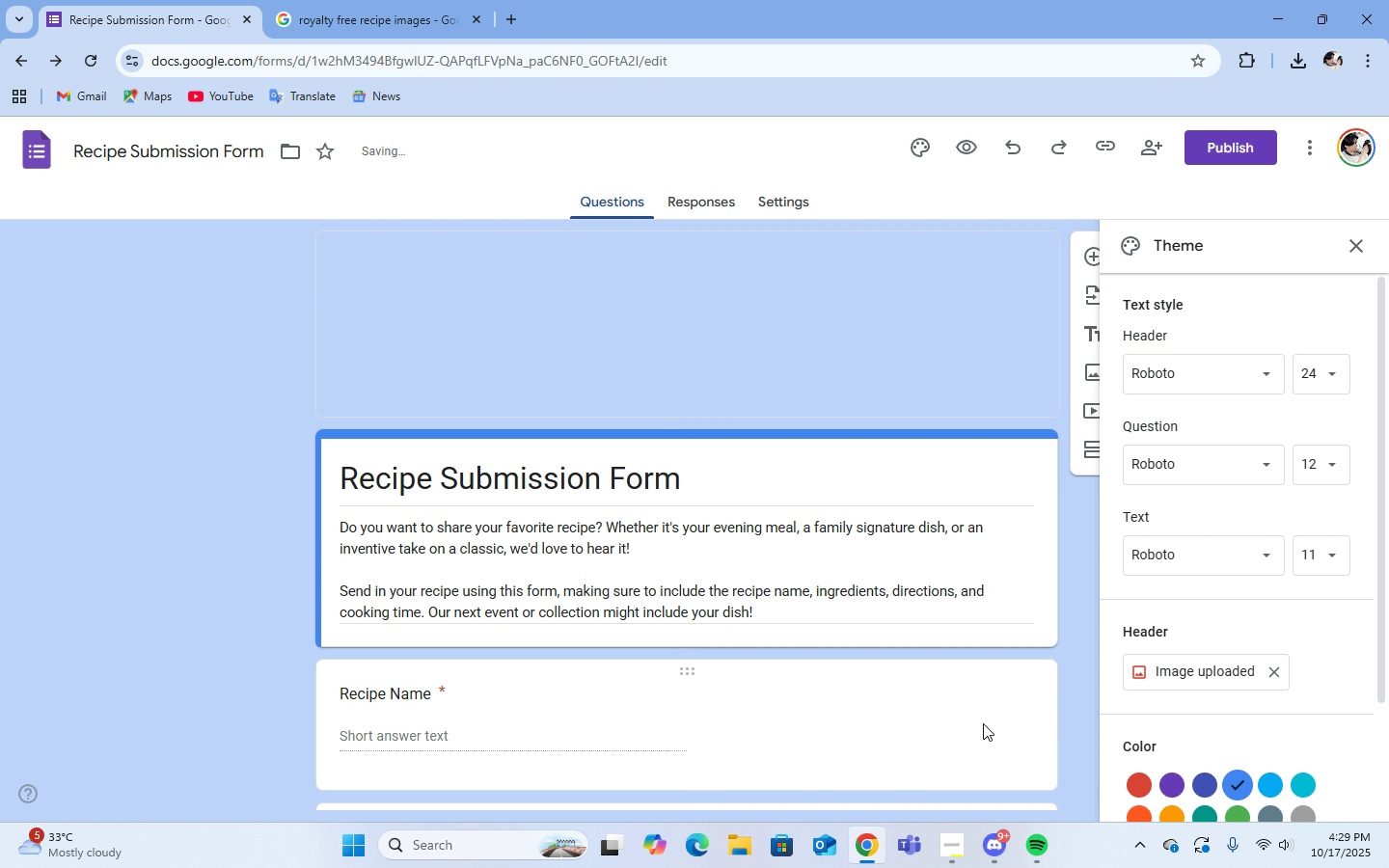 
wait(9.94)
 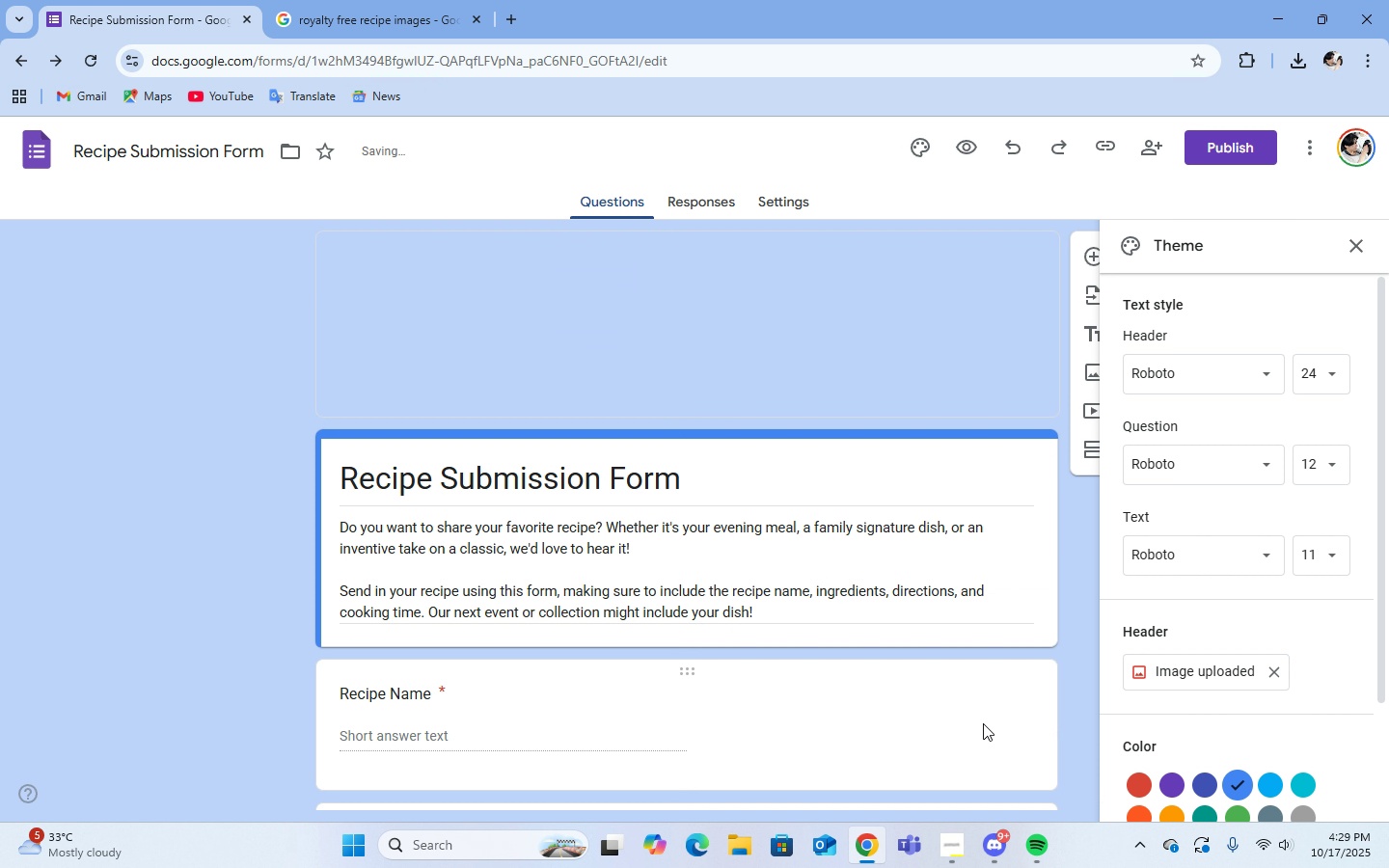 
scroll: coordinate [1338, 693], scroll_direction: down, amount: 6.0
 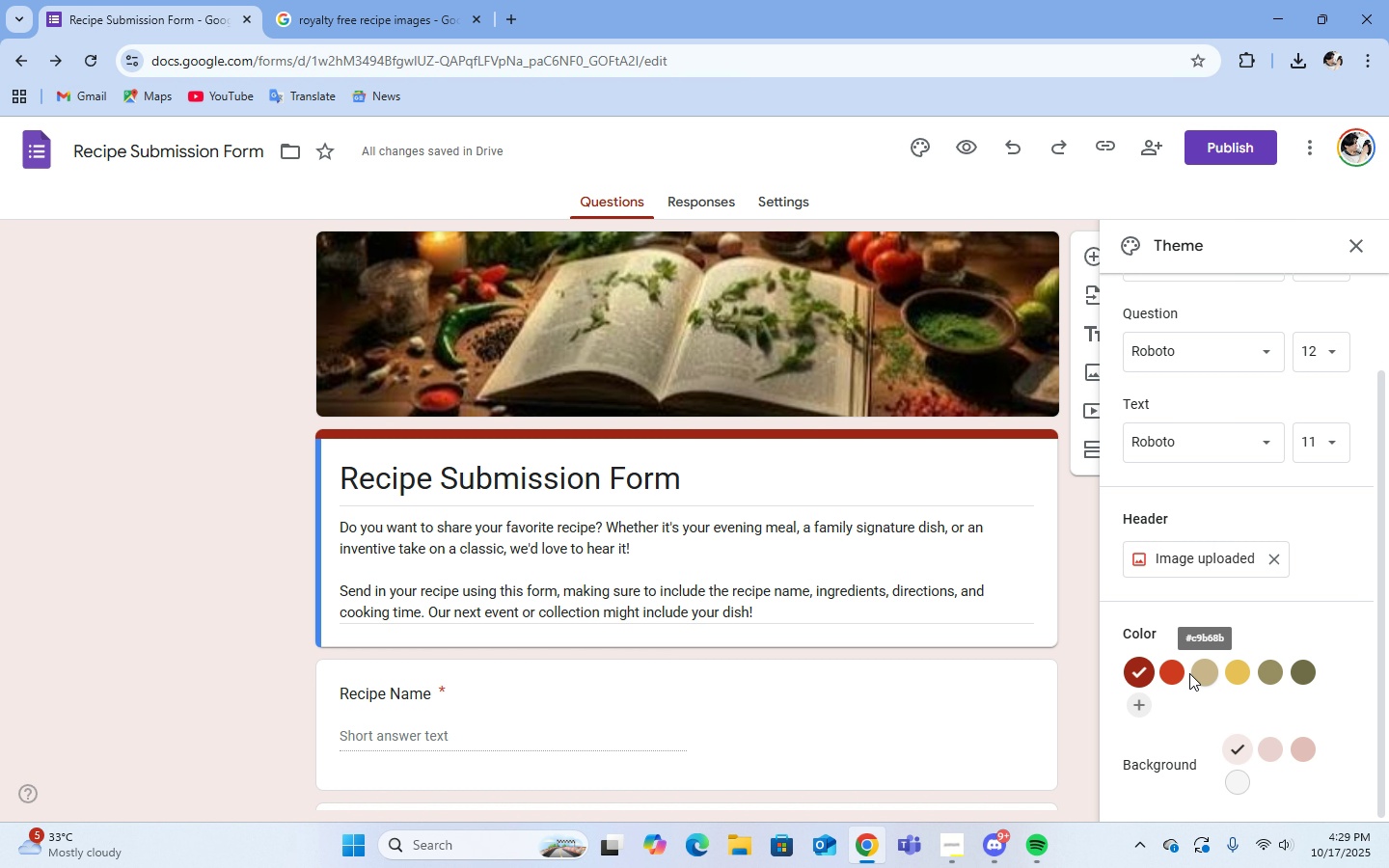 
left_click([1175, 673])
 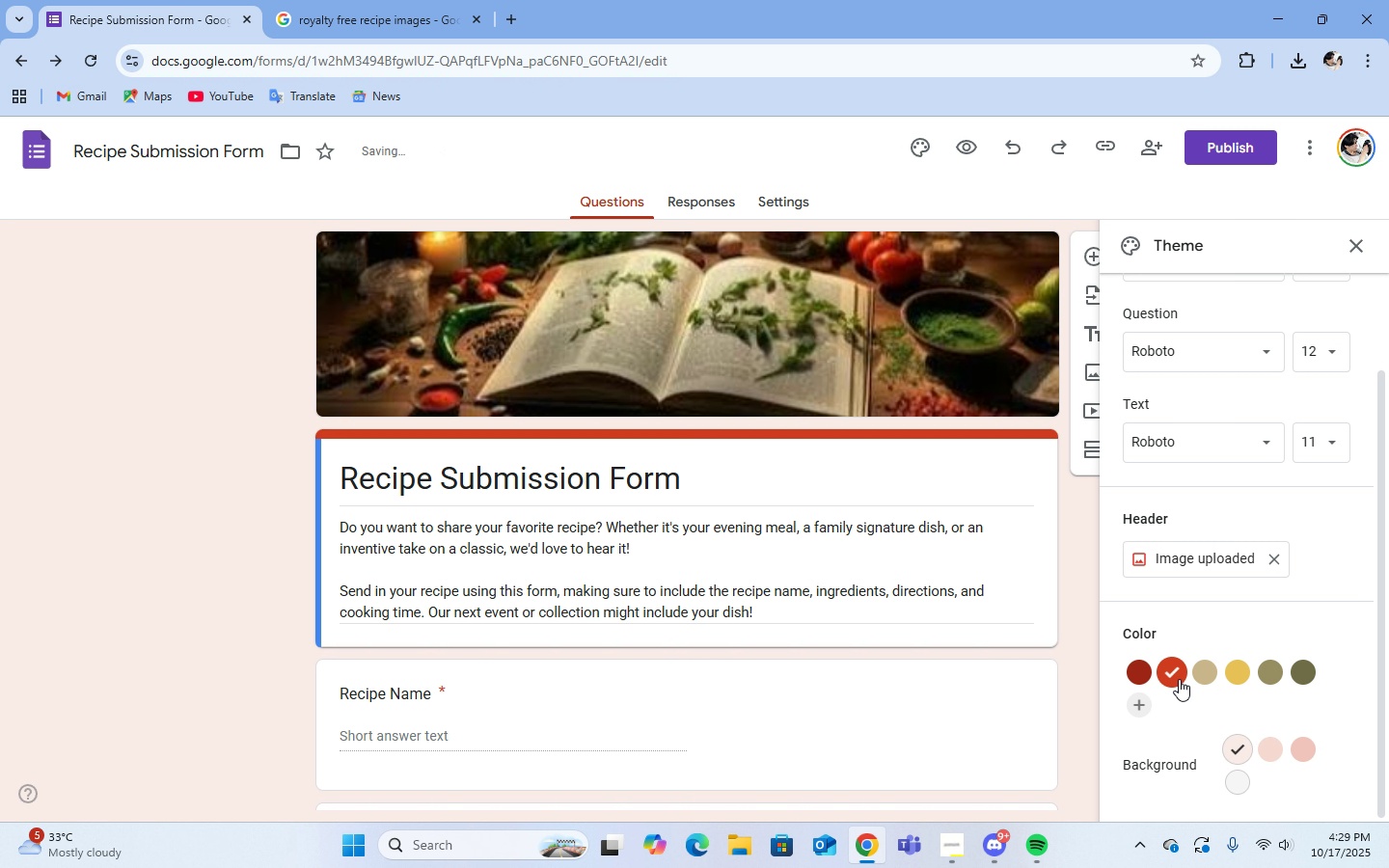 
left_click([1212, 675])
 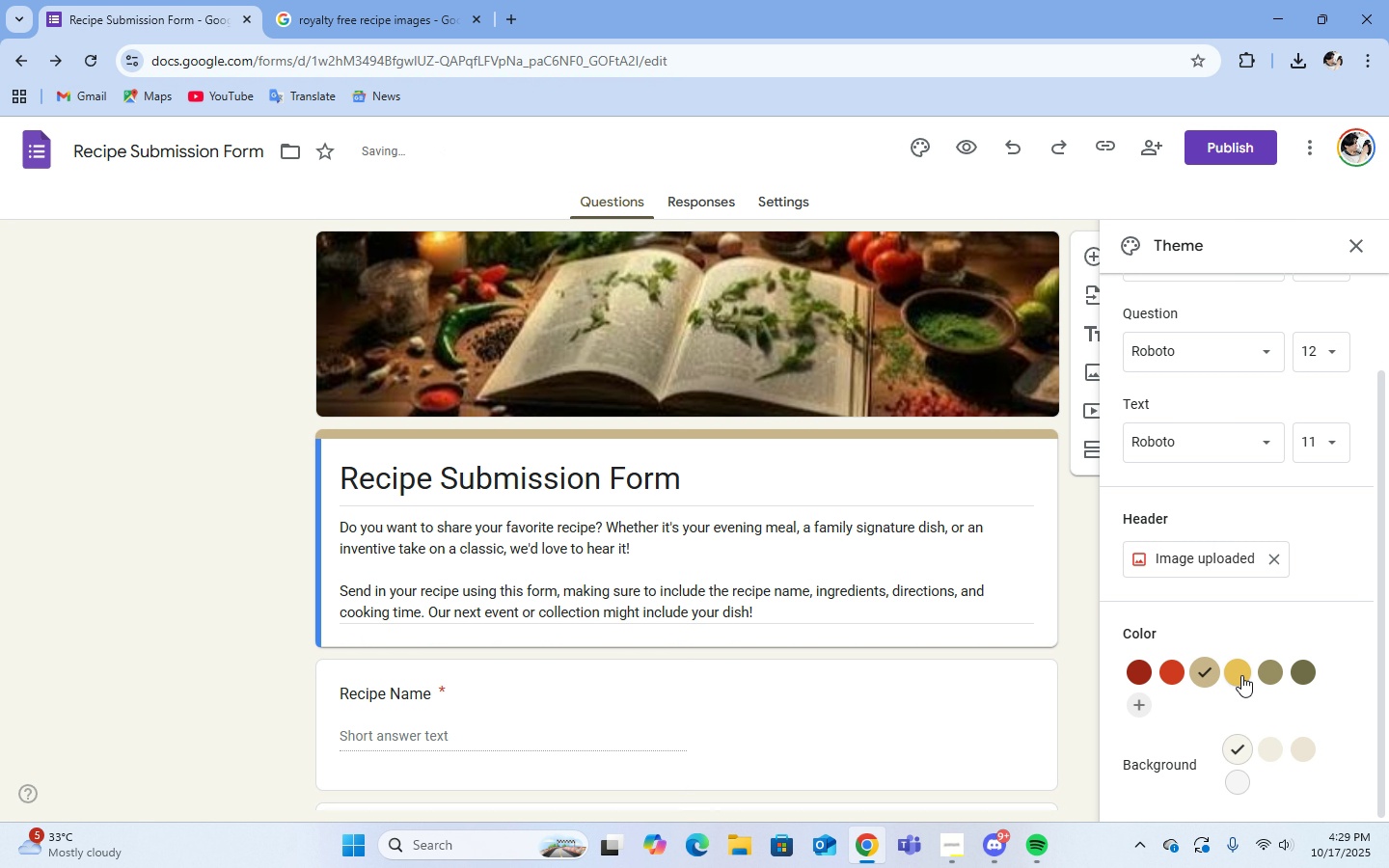 
left_click([1241, 675])
 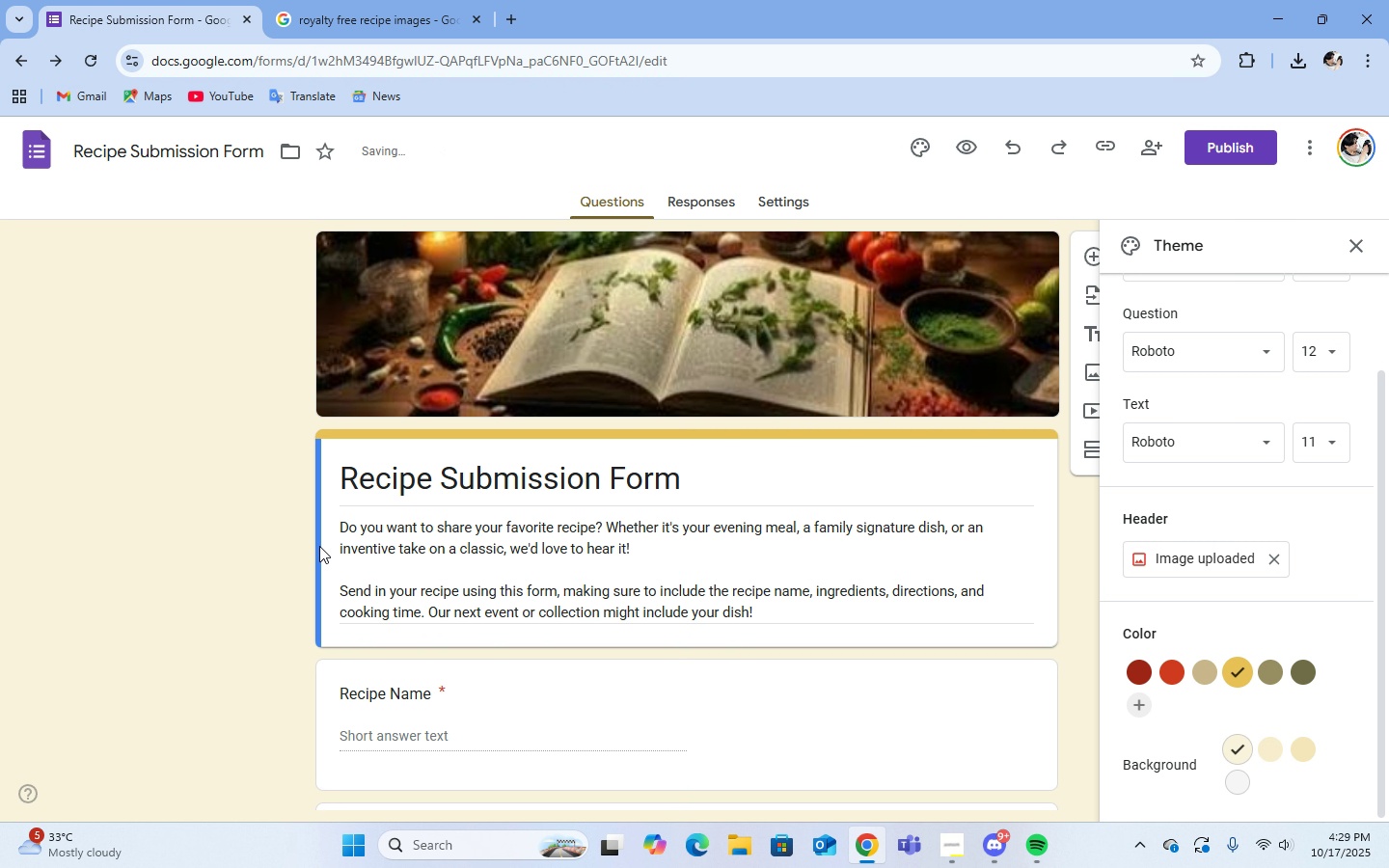 
left_click([316, 544])
 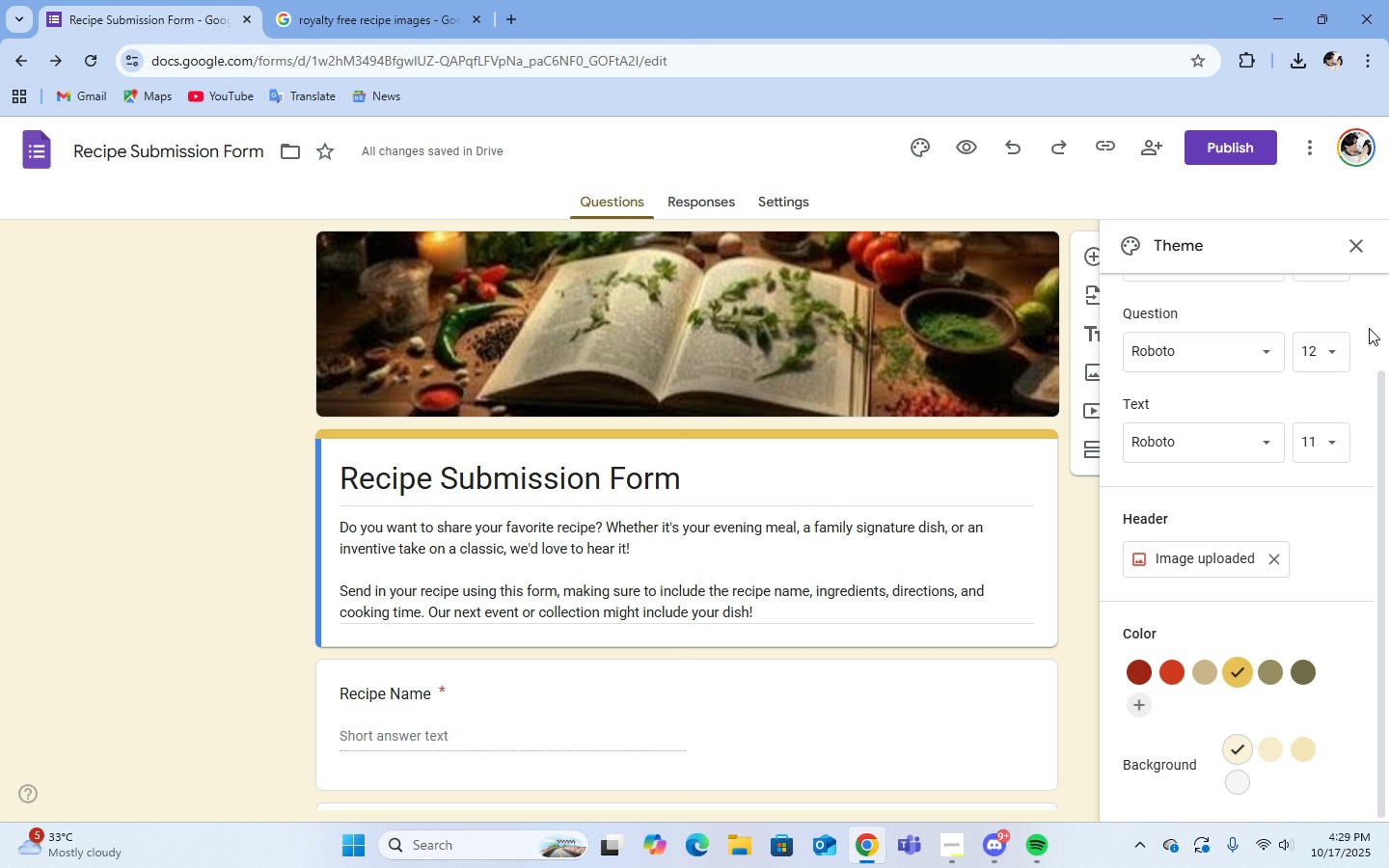 
scroll: coordinate [1274, 664], scroll_direction: down, amount: 4.0
 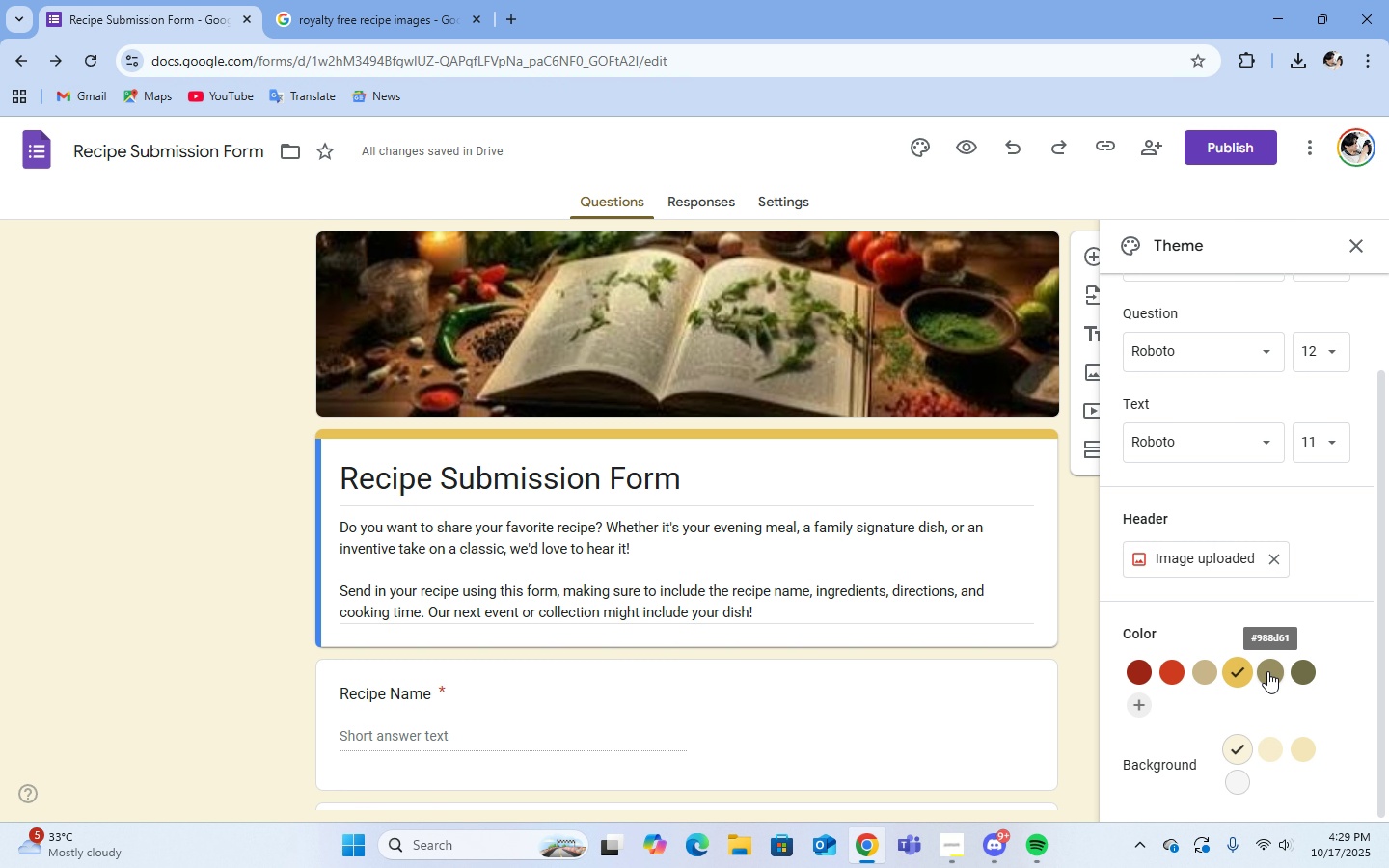 
left_click([1267, 671])
 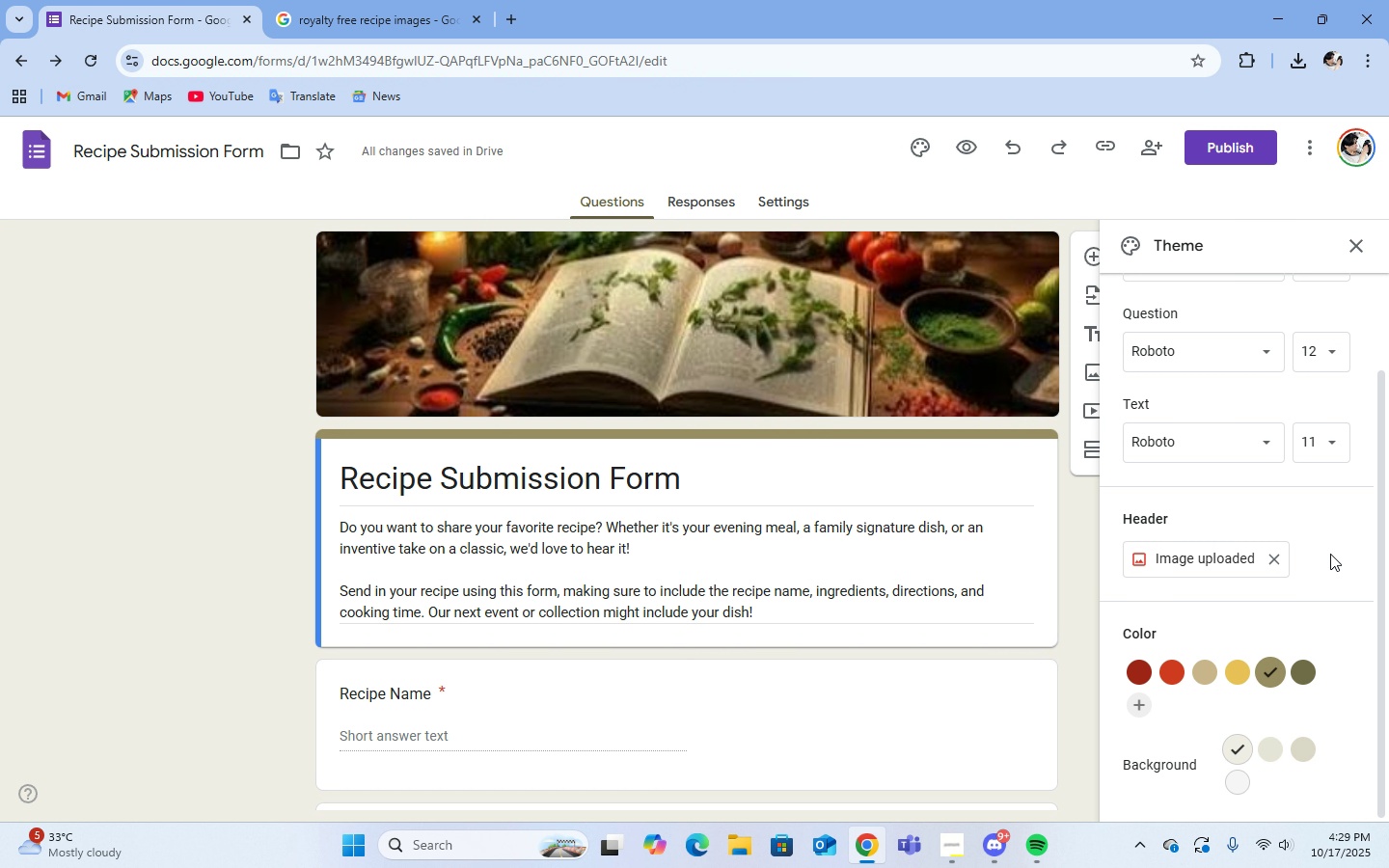 
left_click([1277, 556])
 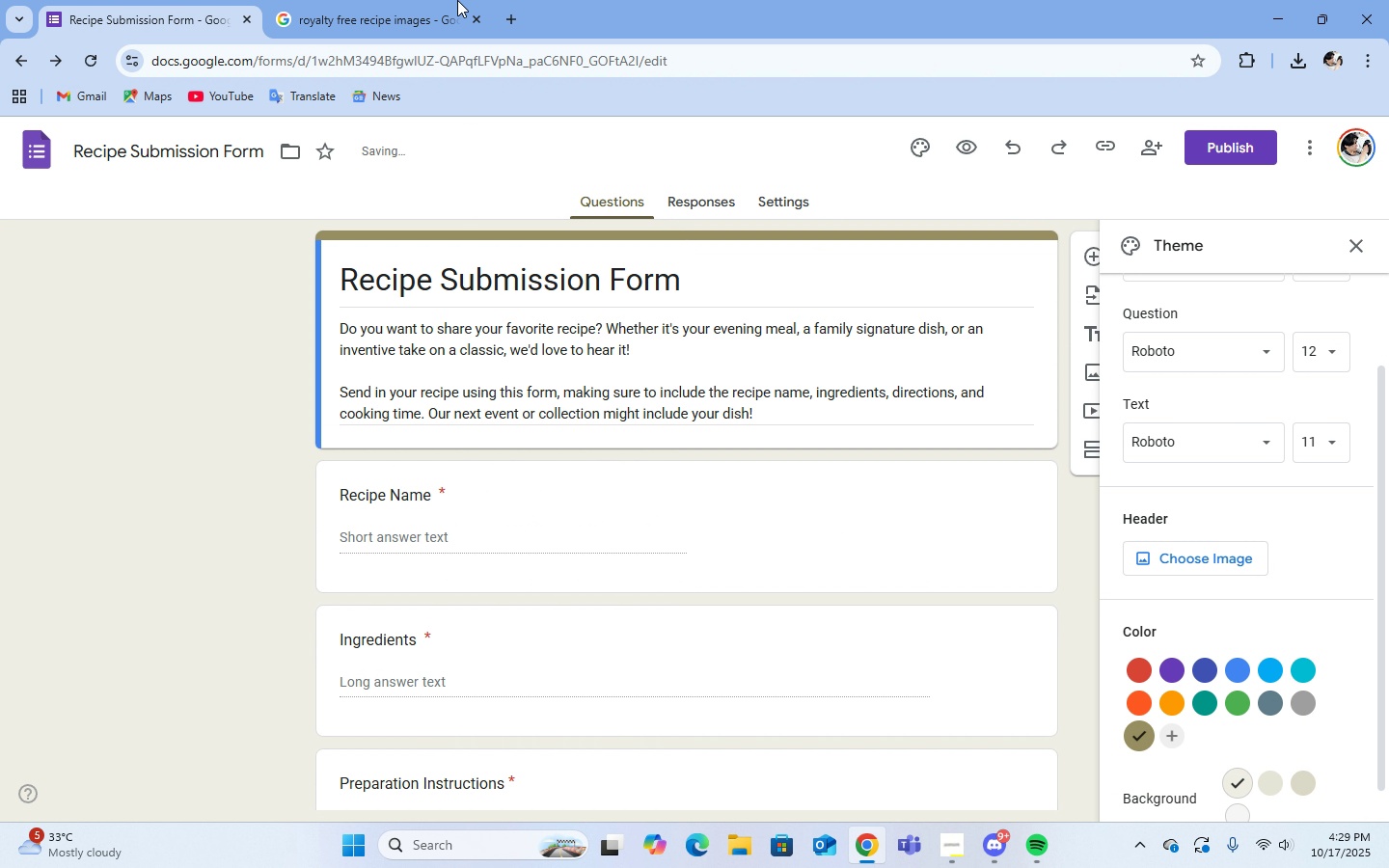 
left_click([331, 0])
 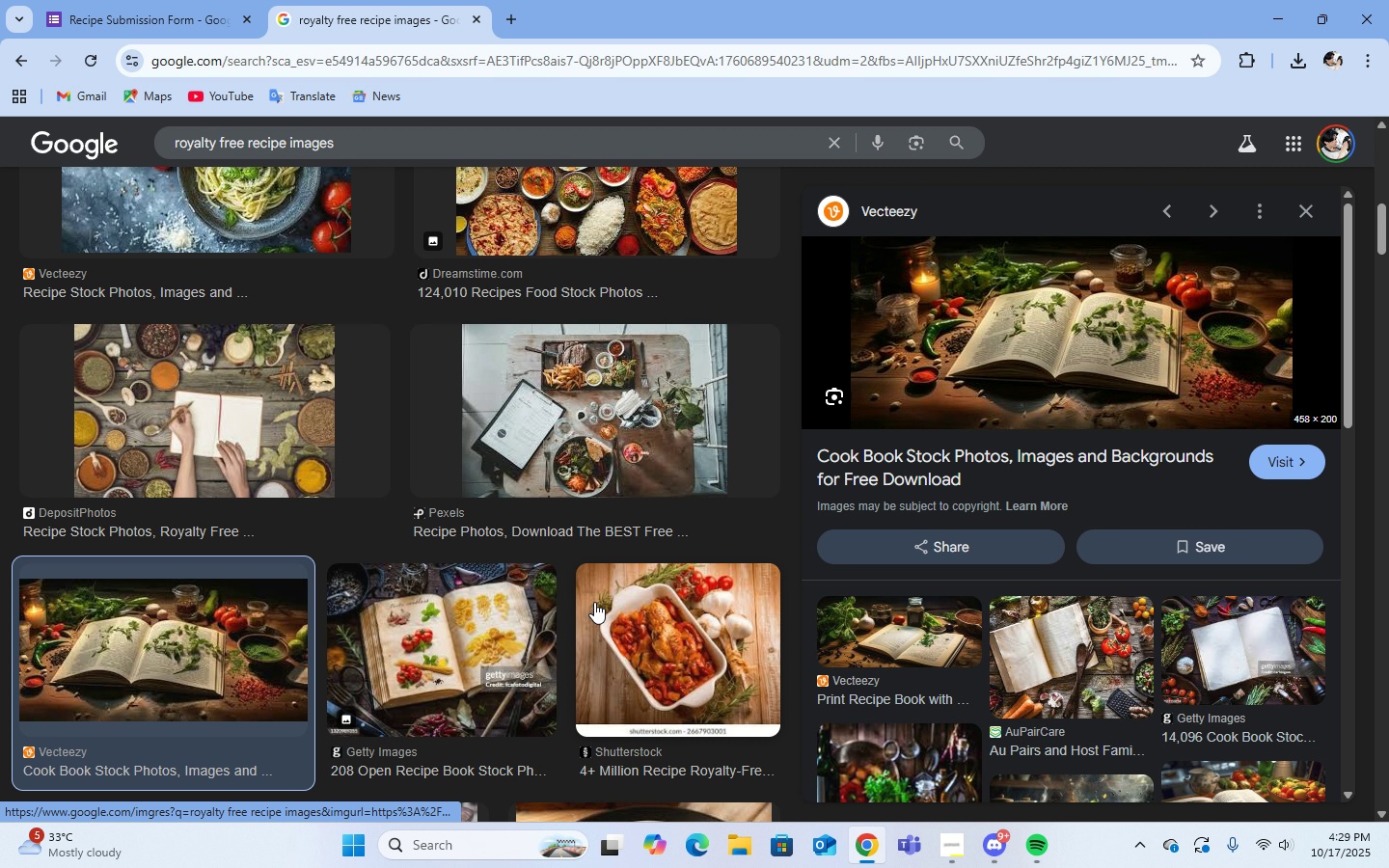 
scroll: coordinate [1025, 694], scroll_direction: down, amount: 3.0
 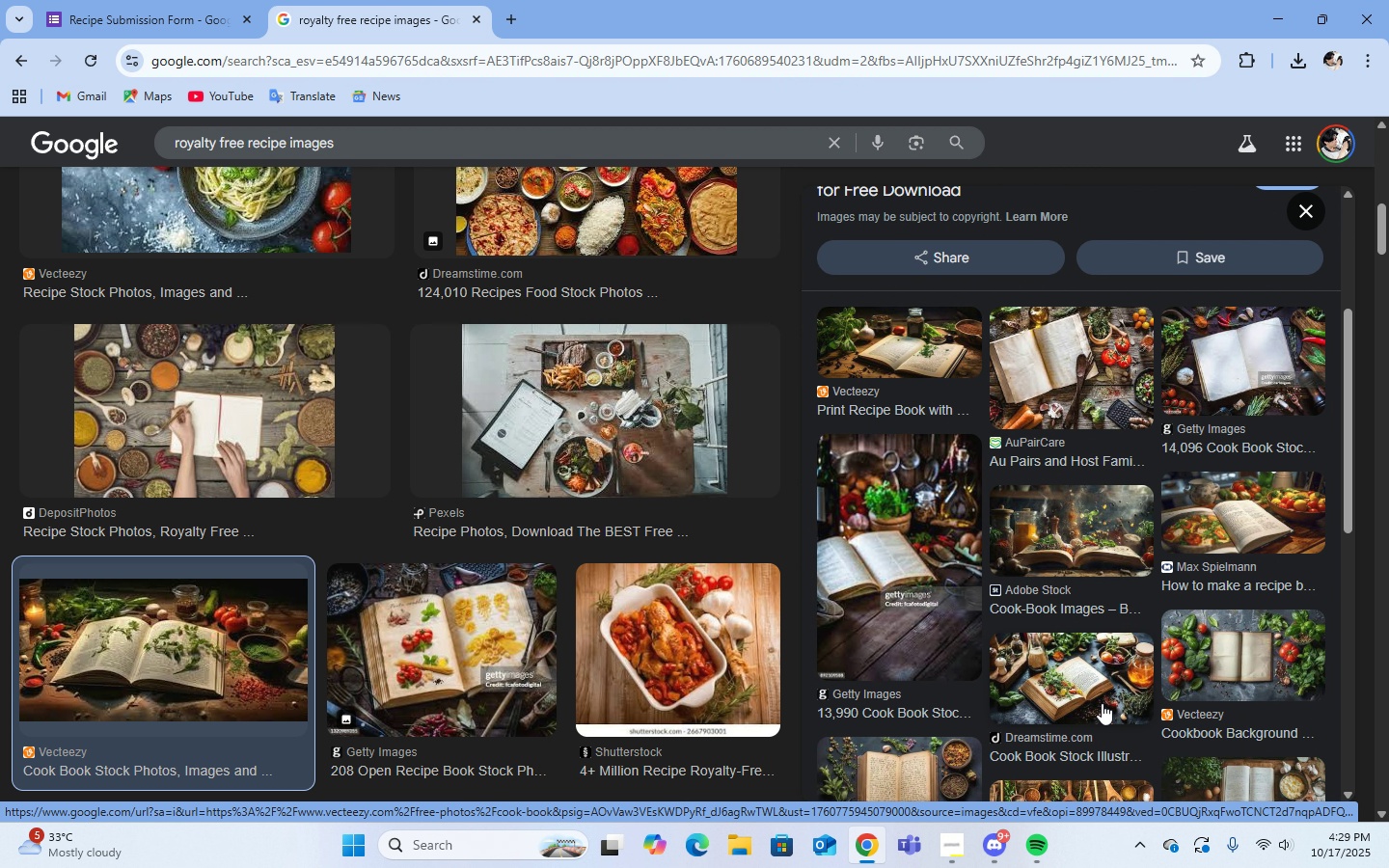 
left_click([1101, 687])
 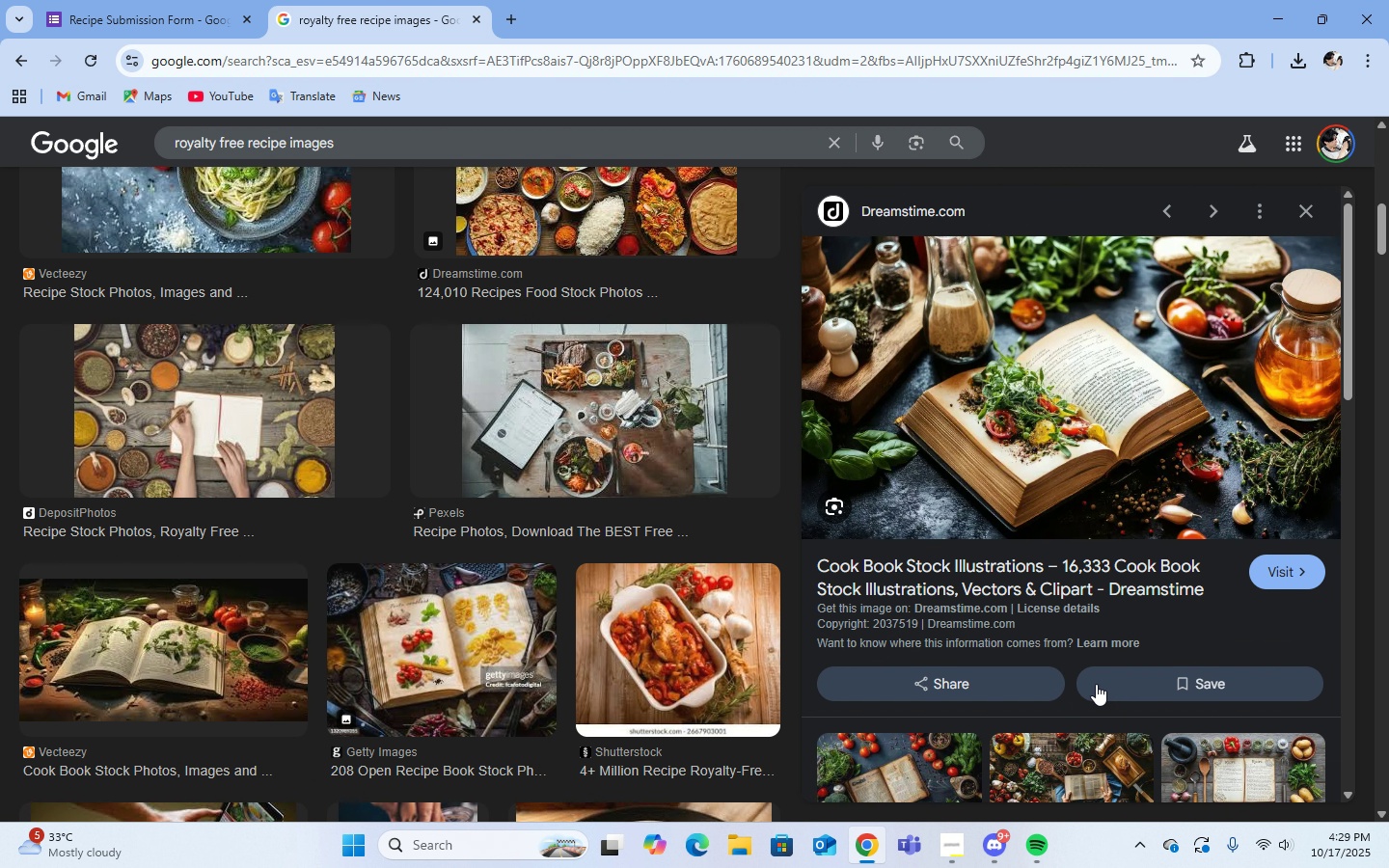 
scroll: coordinate [1096, 684], scroll_direction: down, amount: 2.0
 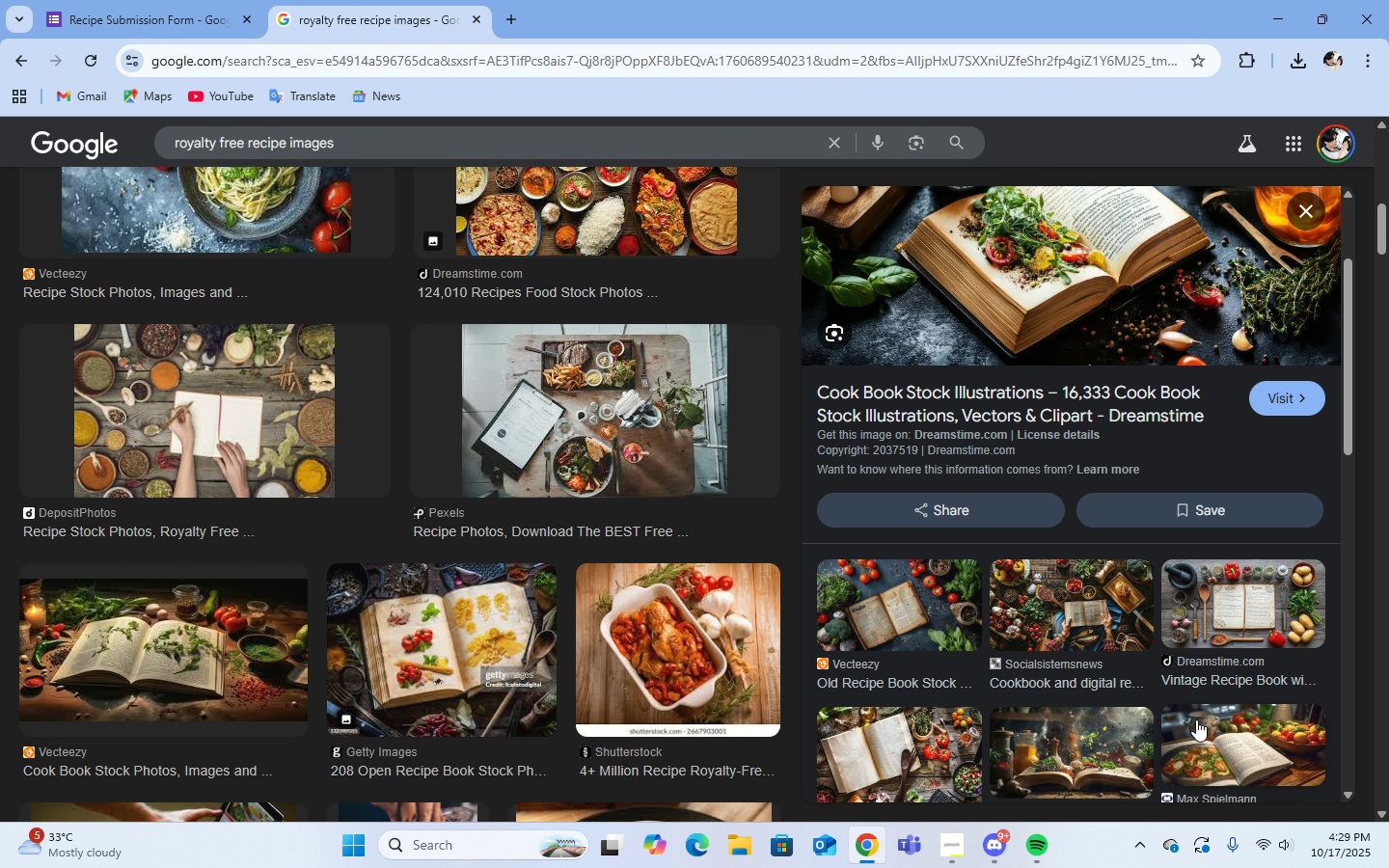 
scroll: coordinate [1194, 719], scroll_direction: up, amount: 8.0
 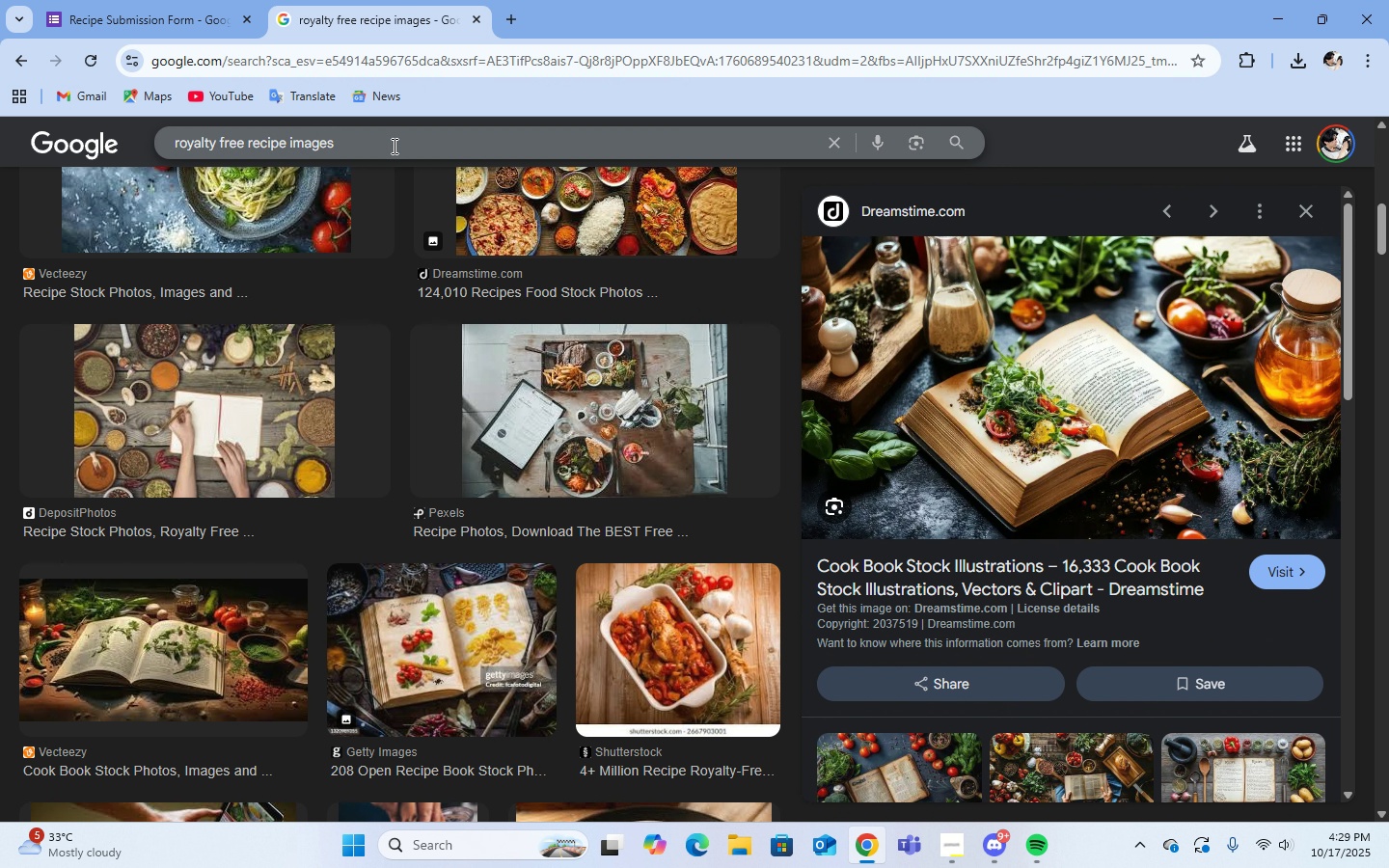 
left_click([393, 146])
 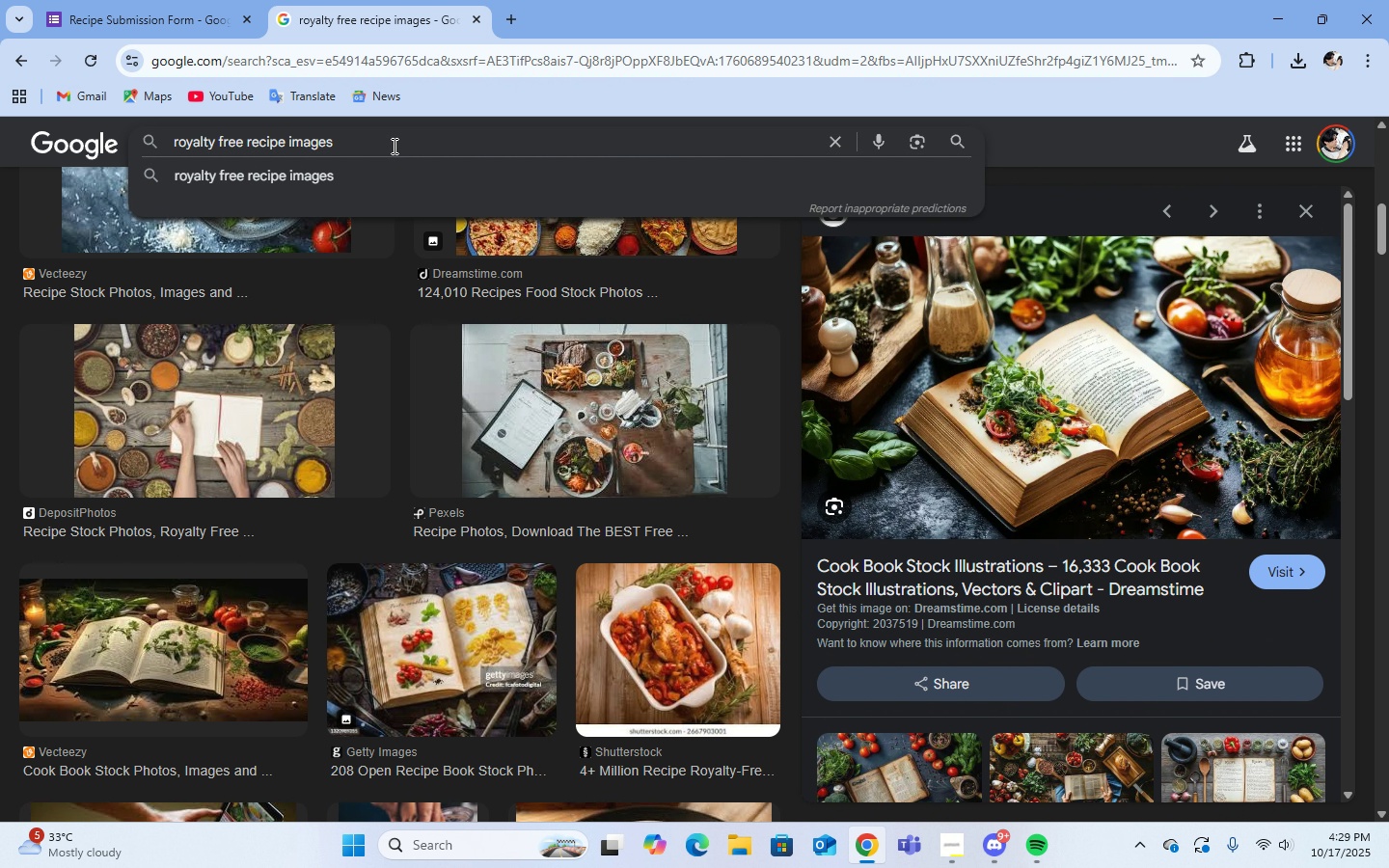 
left_click([99, 8])
 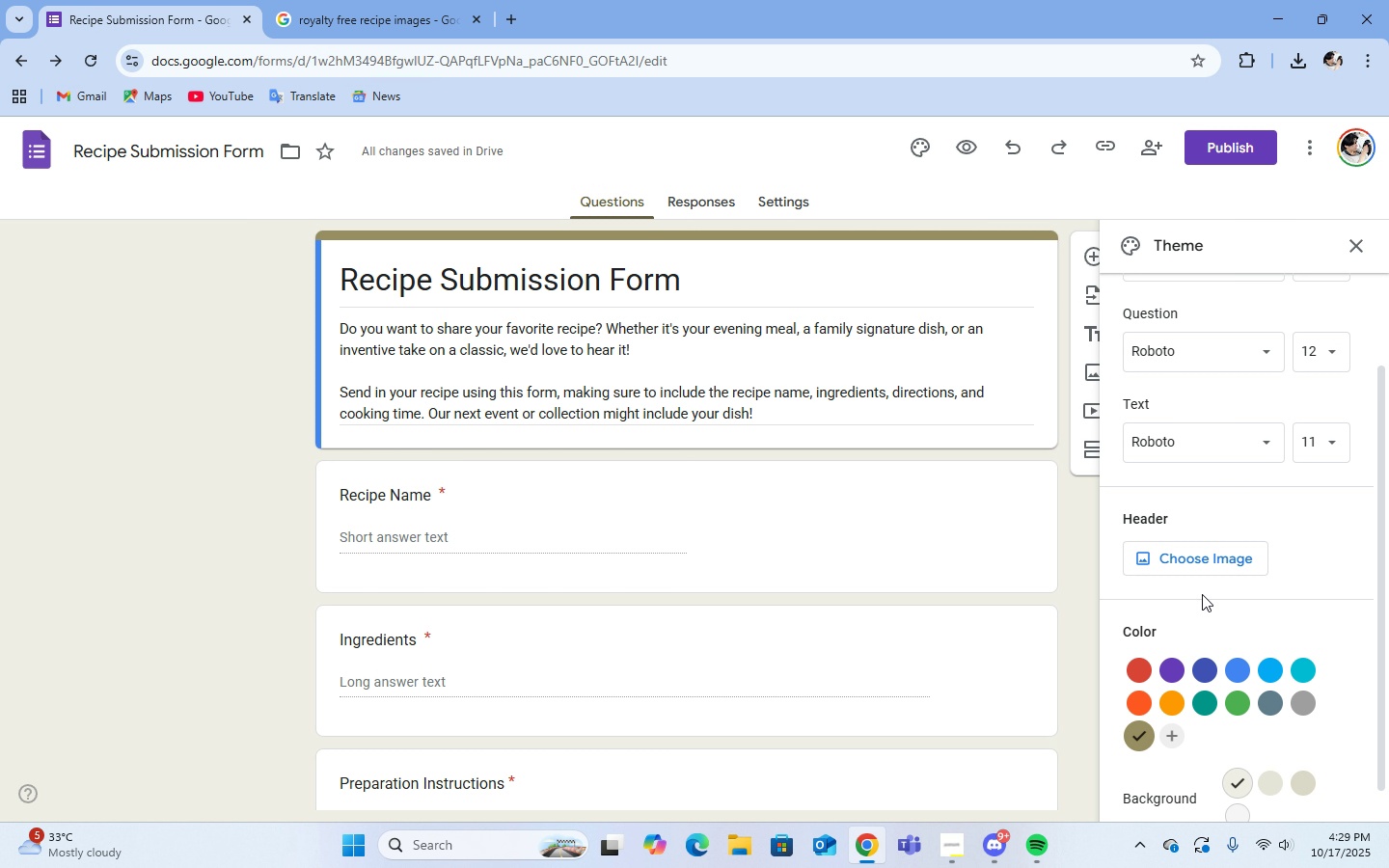 
left_click([1195, 566])
 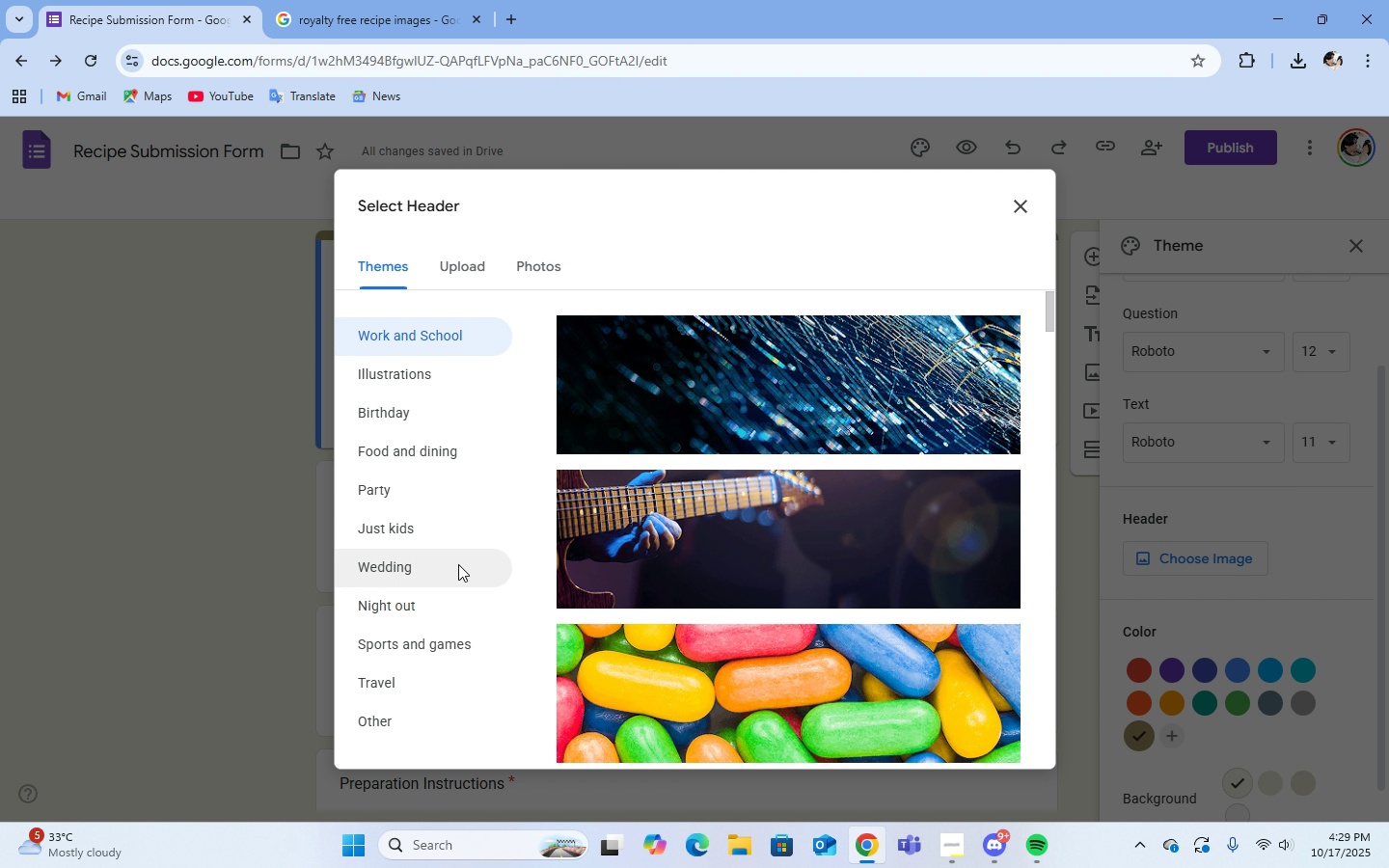 
scroll: coordinate [437, 611], scroll_direction: down, amount: 4.0
 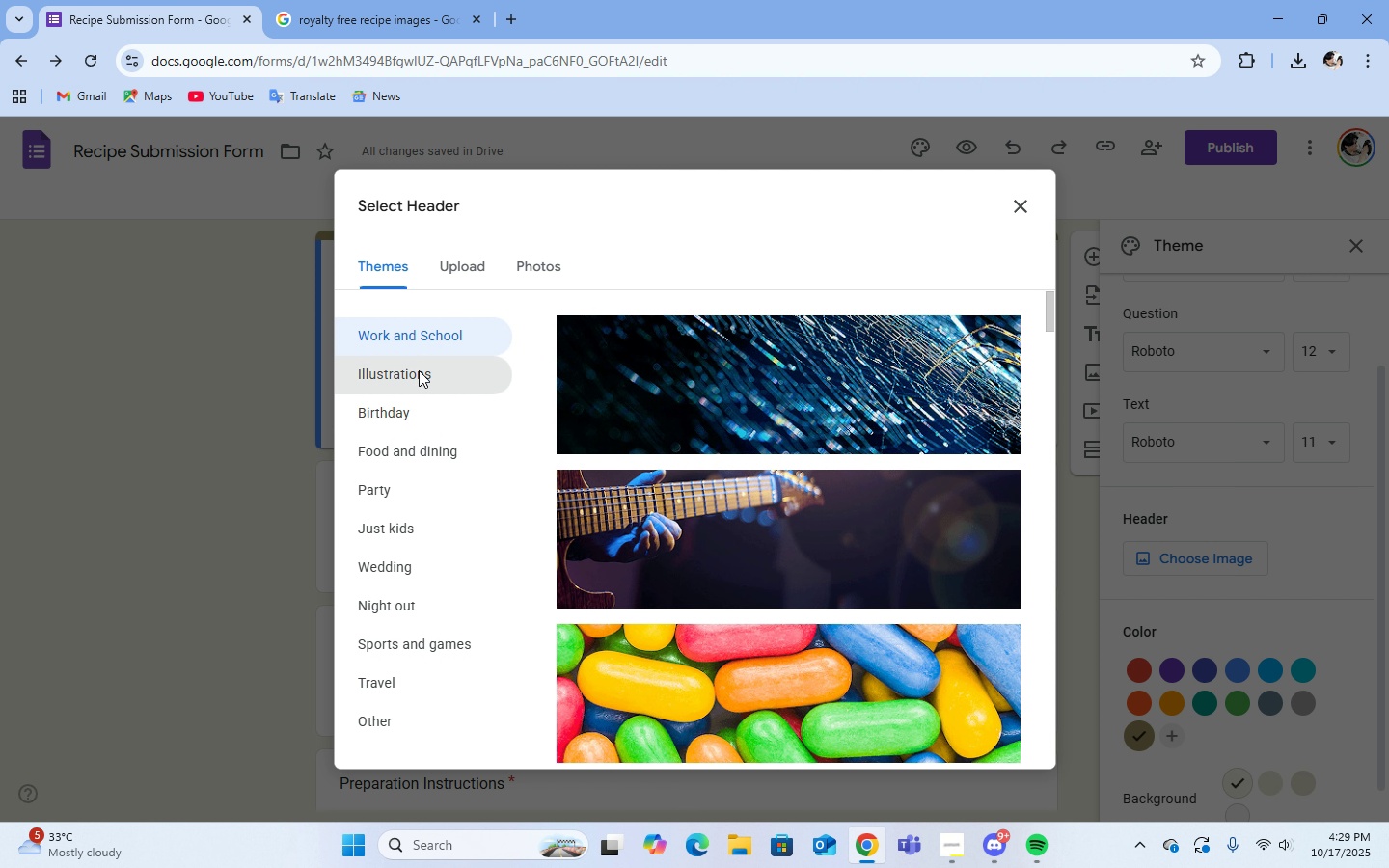 
left_click([419, 370])
 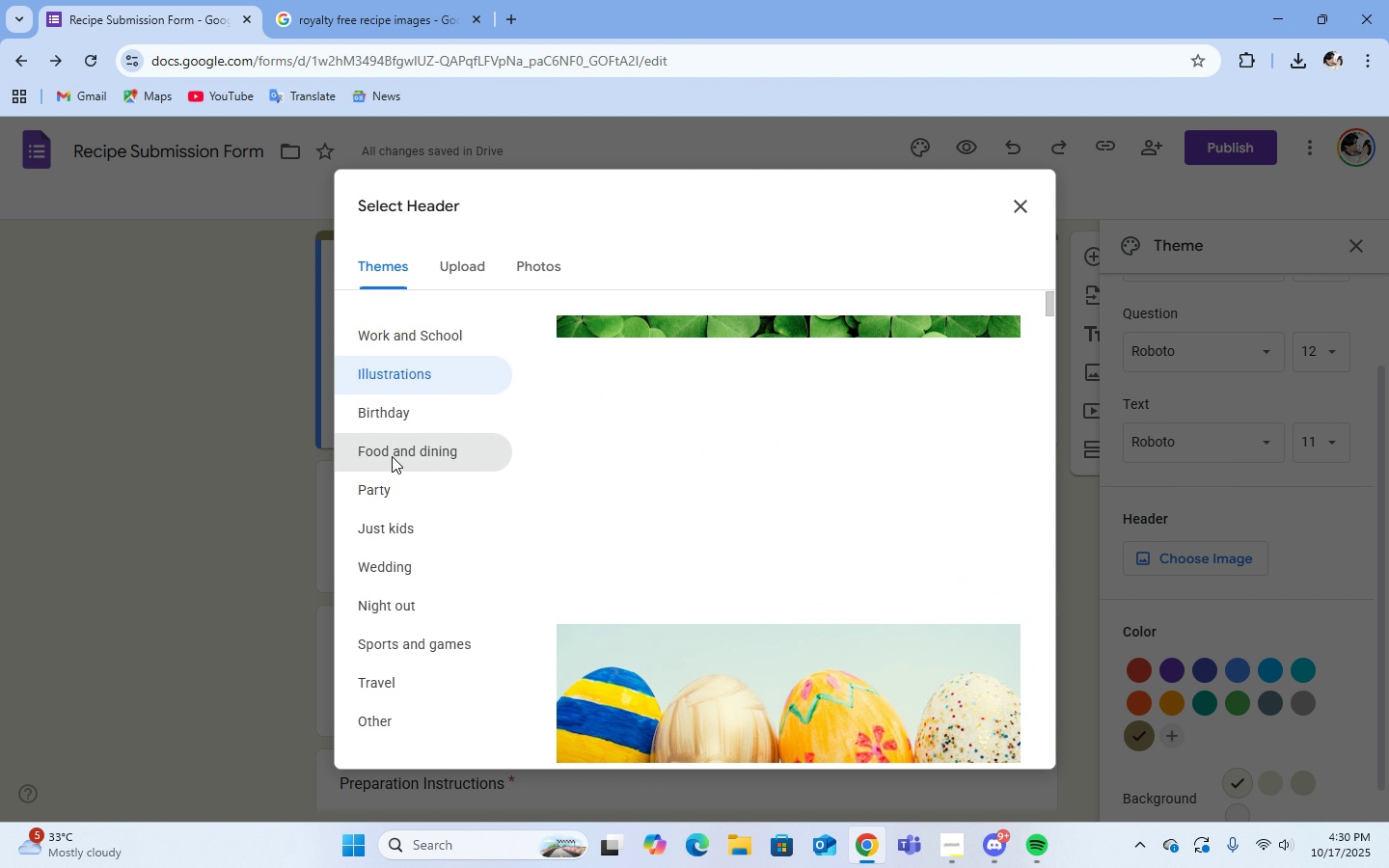 
left_click([392, 456])
 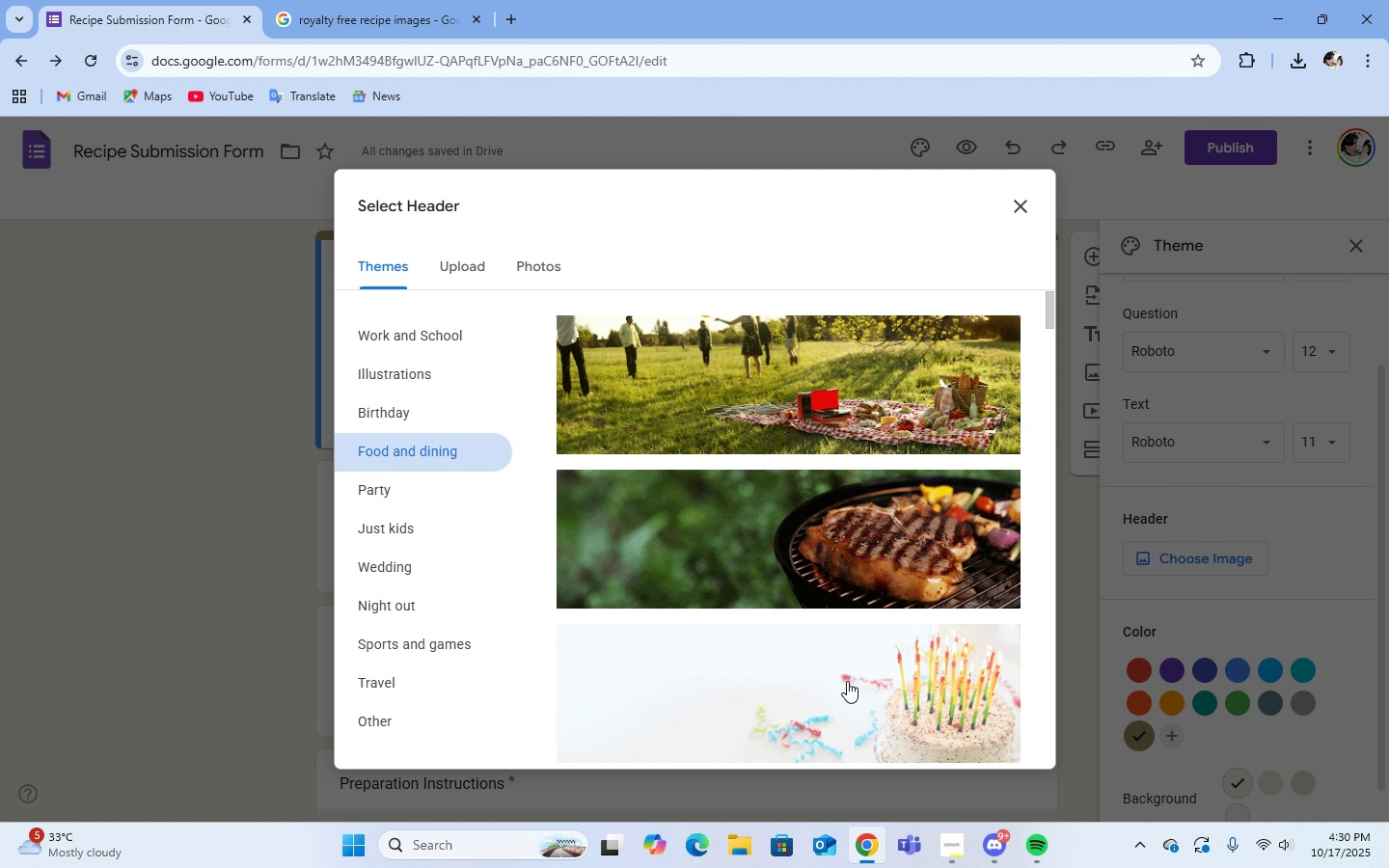 
scroll: coordinate [922, 610], scroll_direction: down, amount: 15.0
 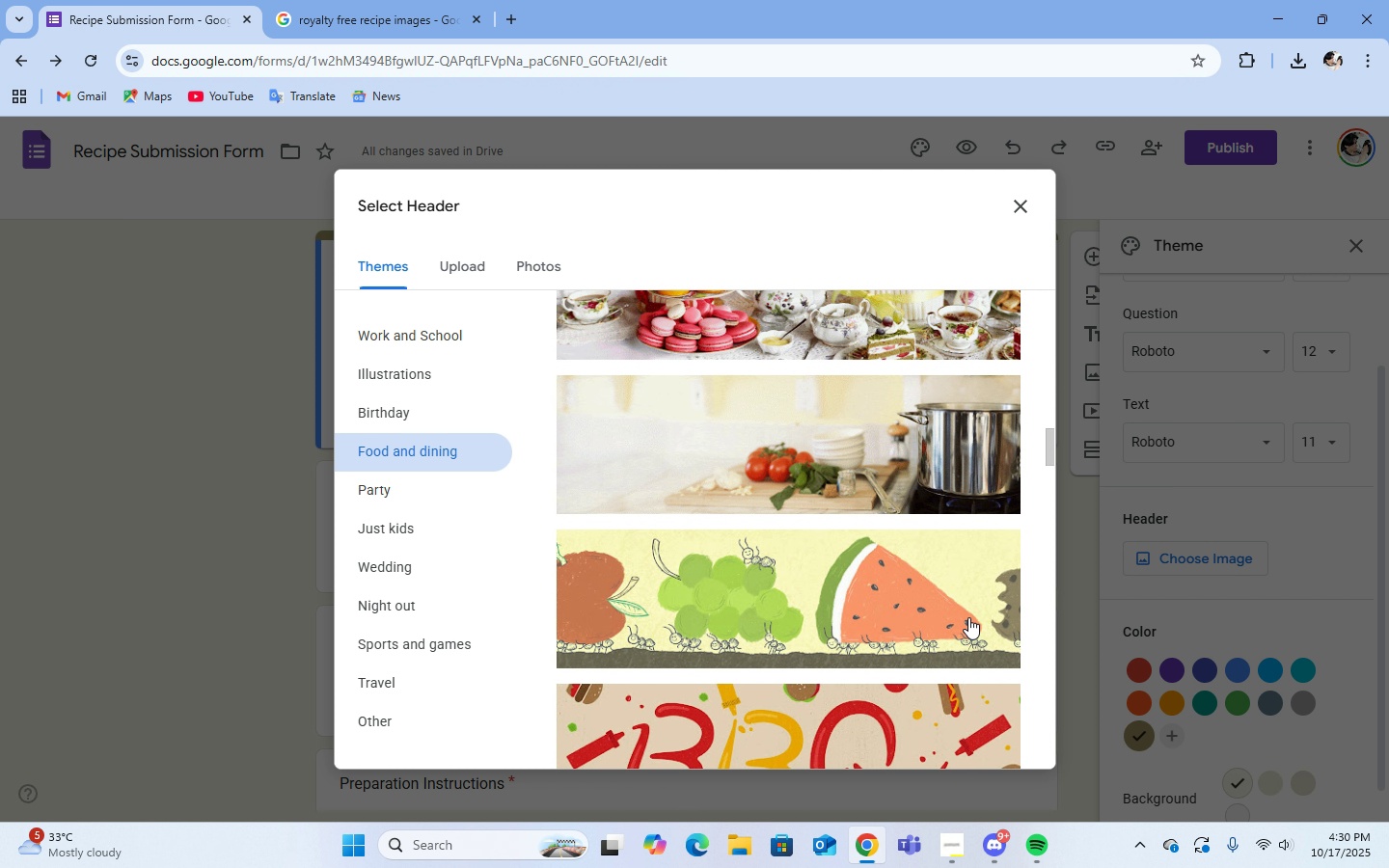 
left_click([905, 458])
 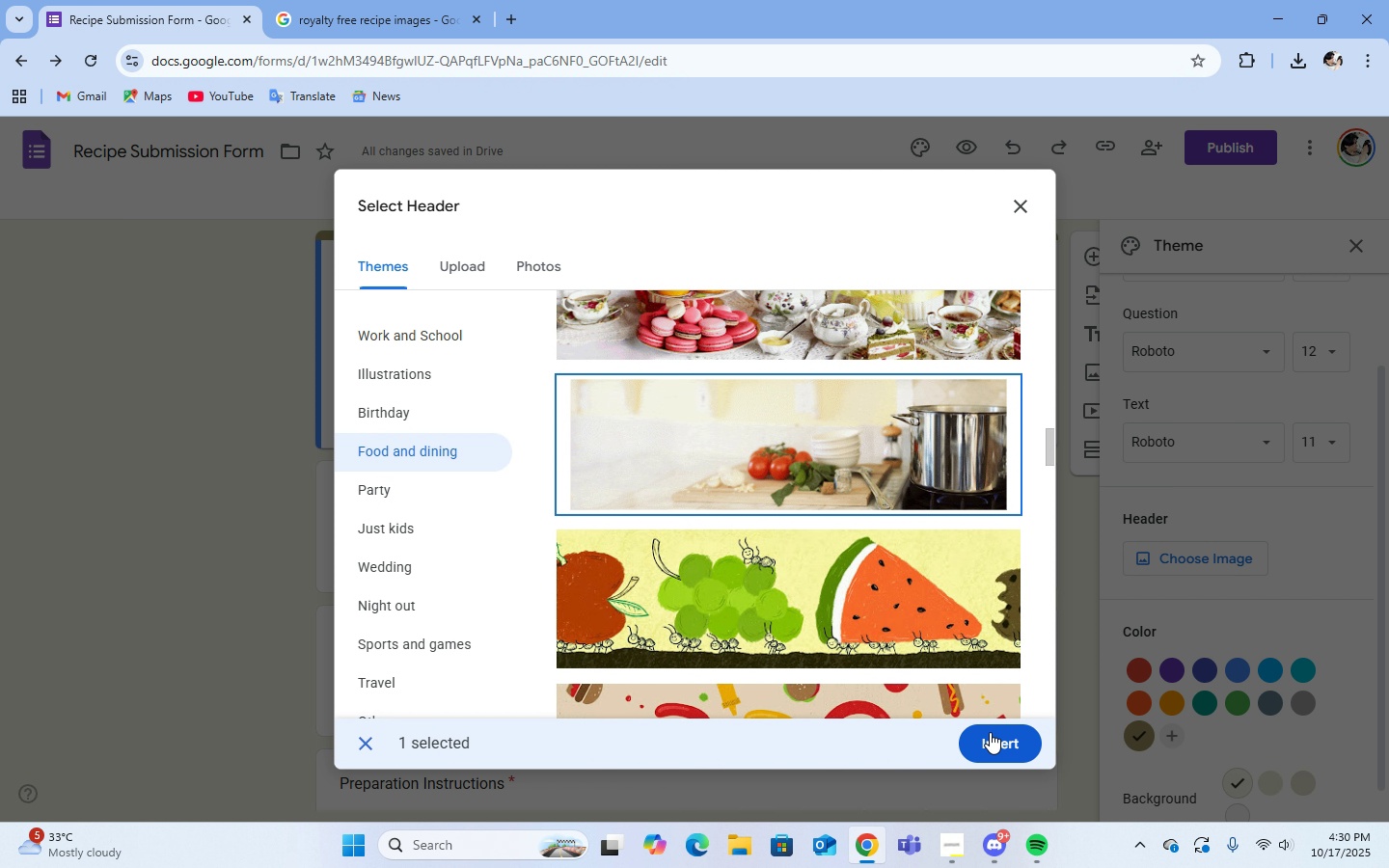 
left_click([991, 738])
 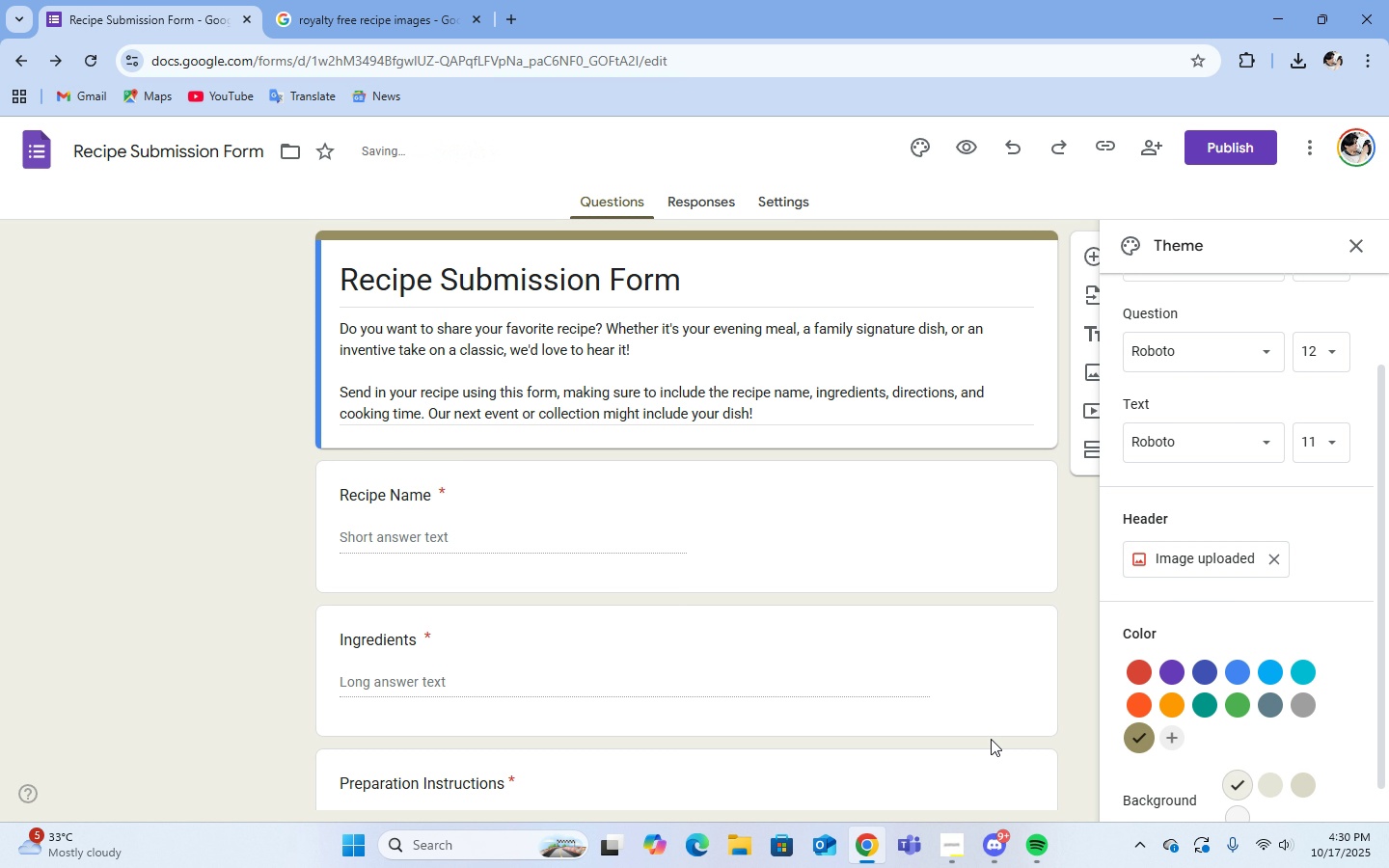 
scroll: coordinate [592, 513], scroll_direction: up, amount: 1.0
 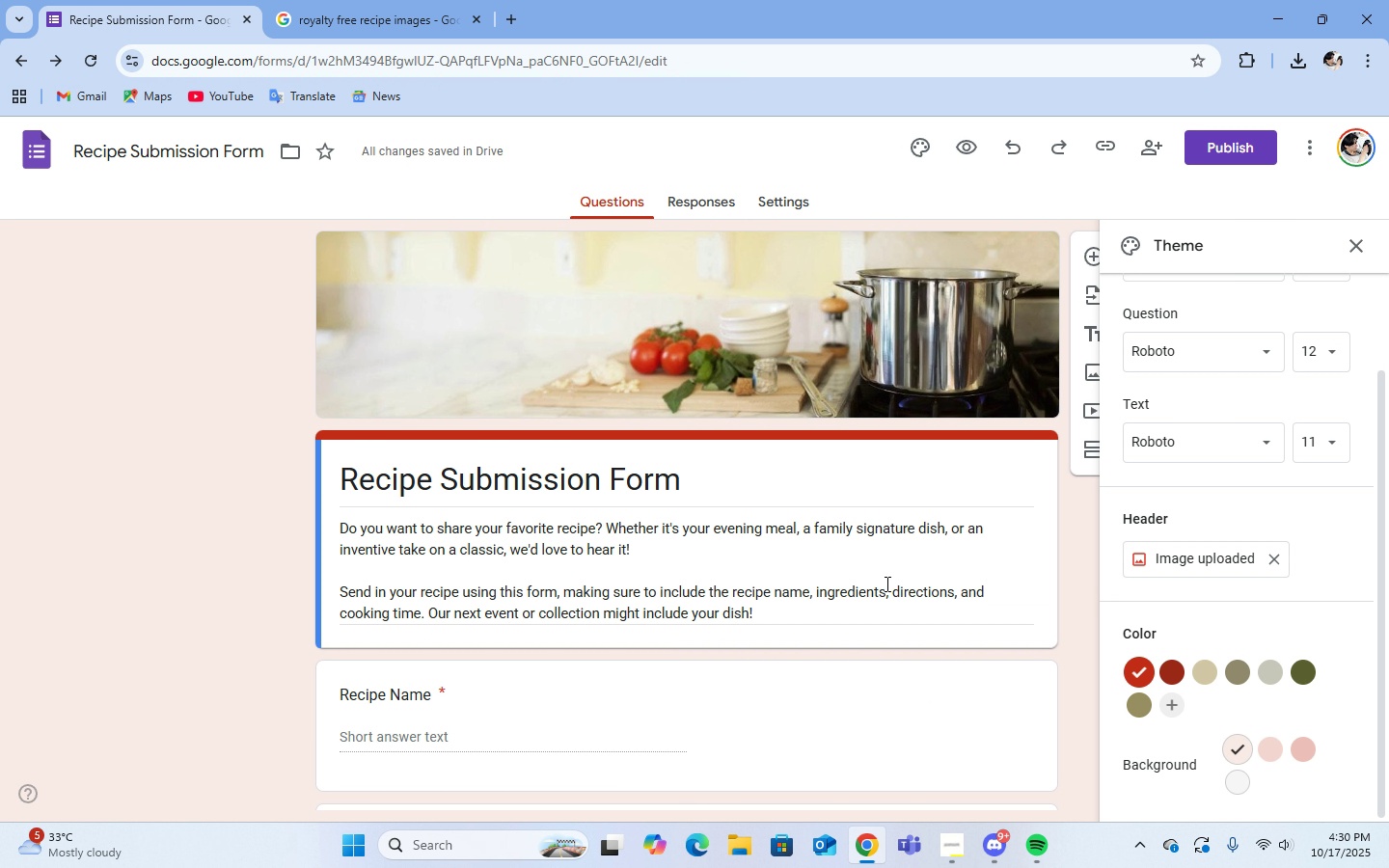 
left_click([1163, 673])
 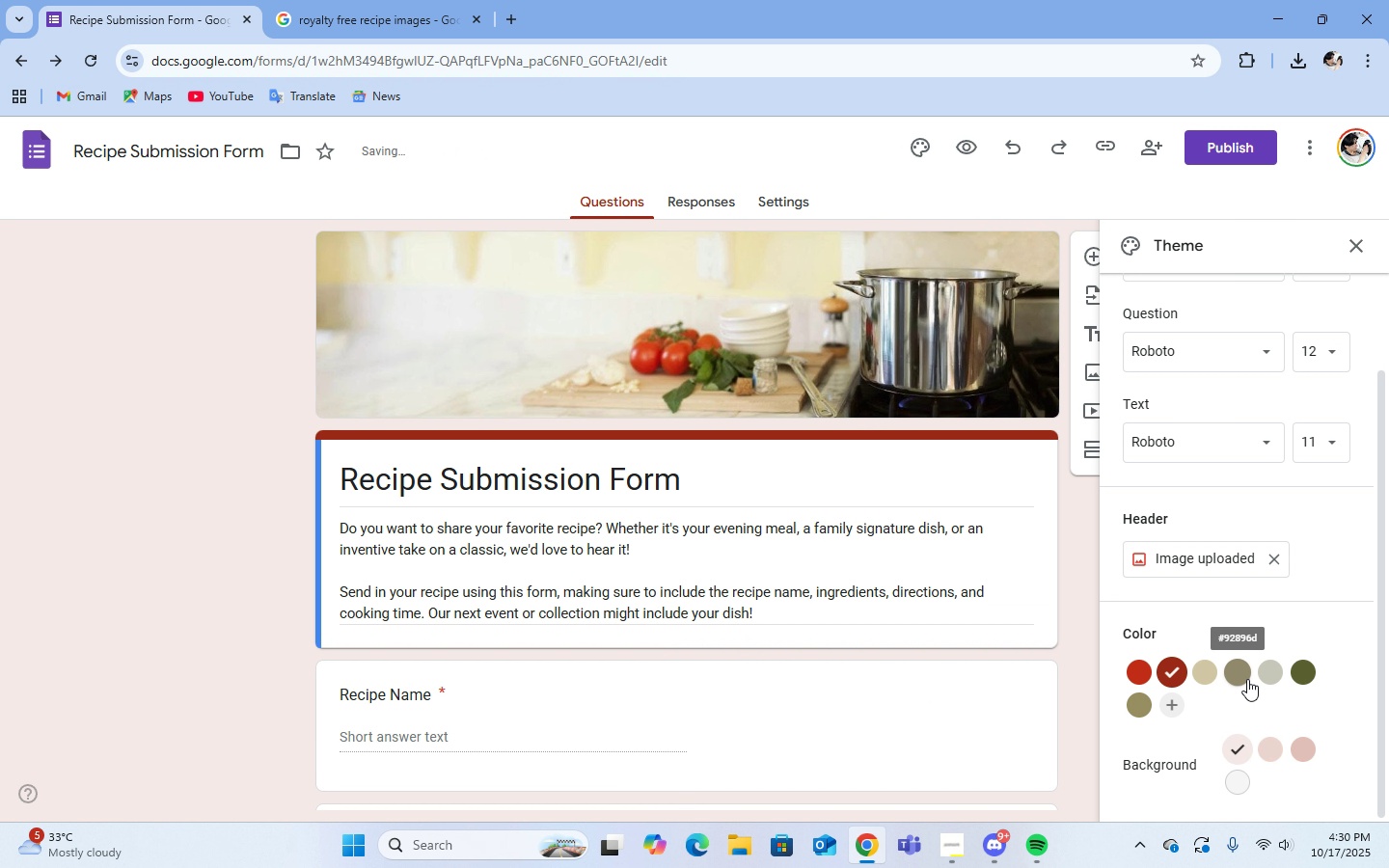 
left_click([1247, 679])
 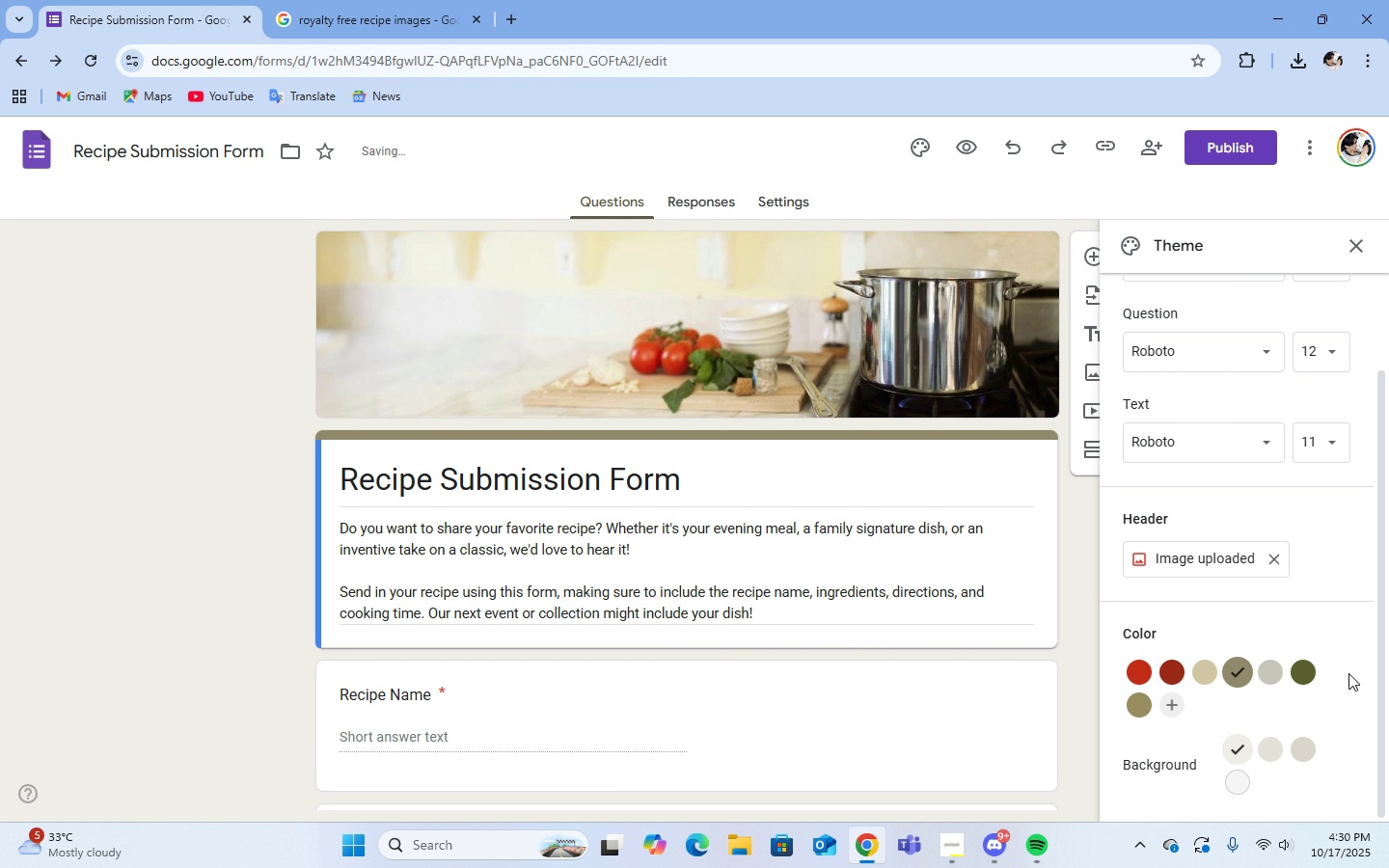 
scroll: coordinate [1274, 667], scroll_direction: down, amount: 1.0
 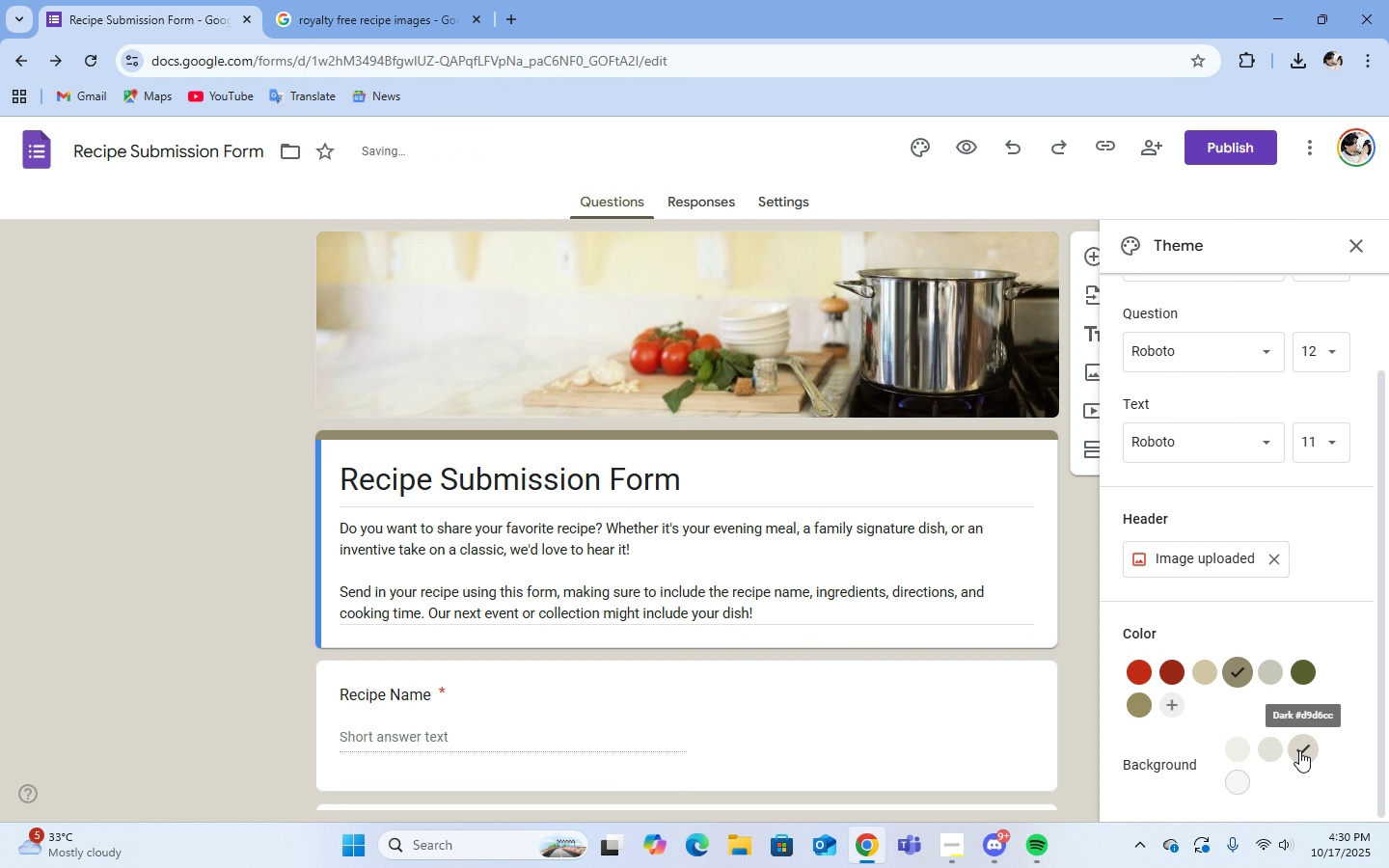 
left_click([1299, 750])
 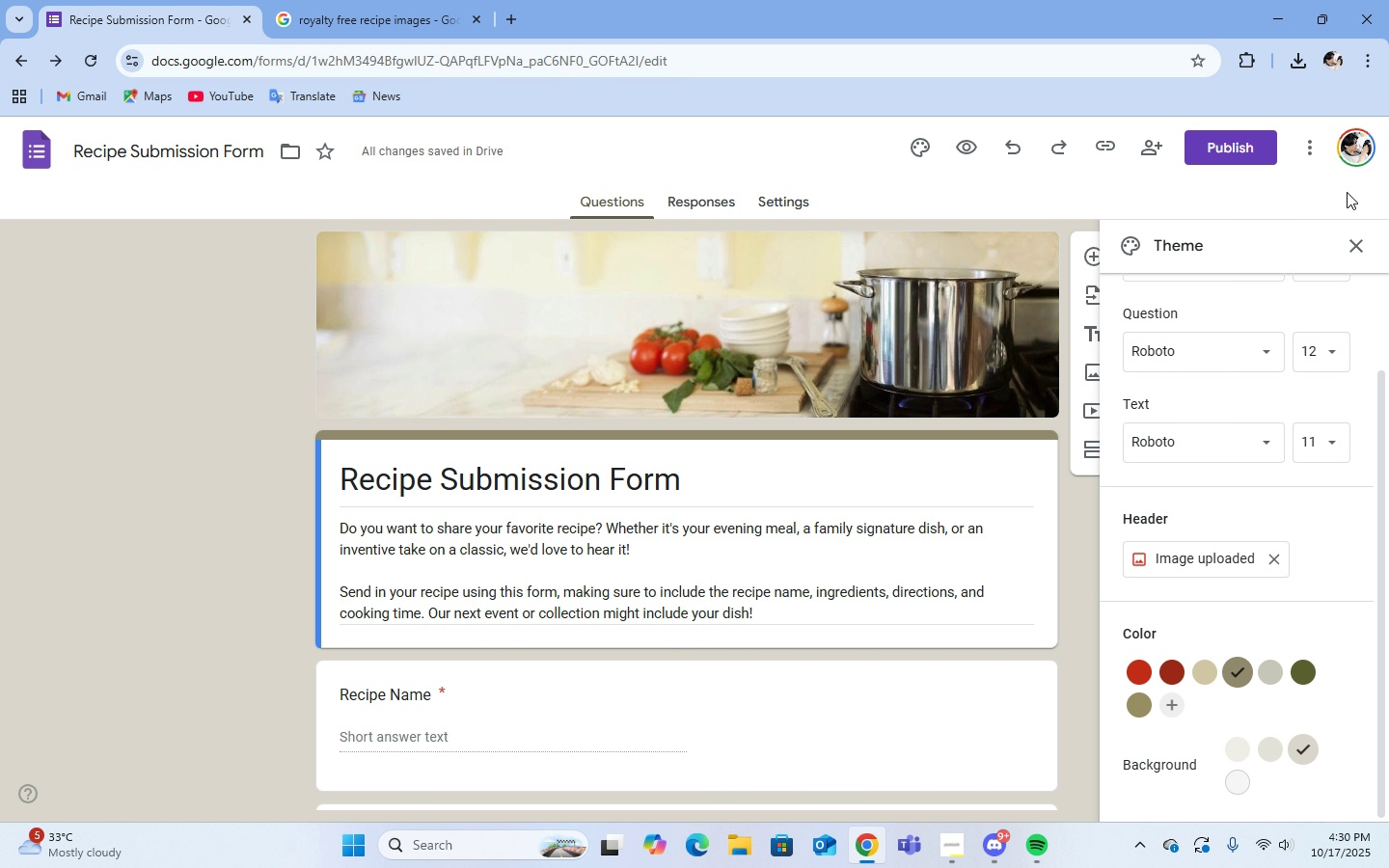 
double_click([1361, 243])
 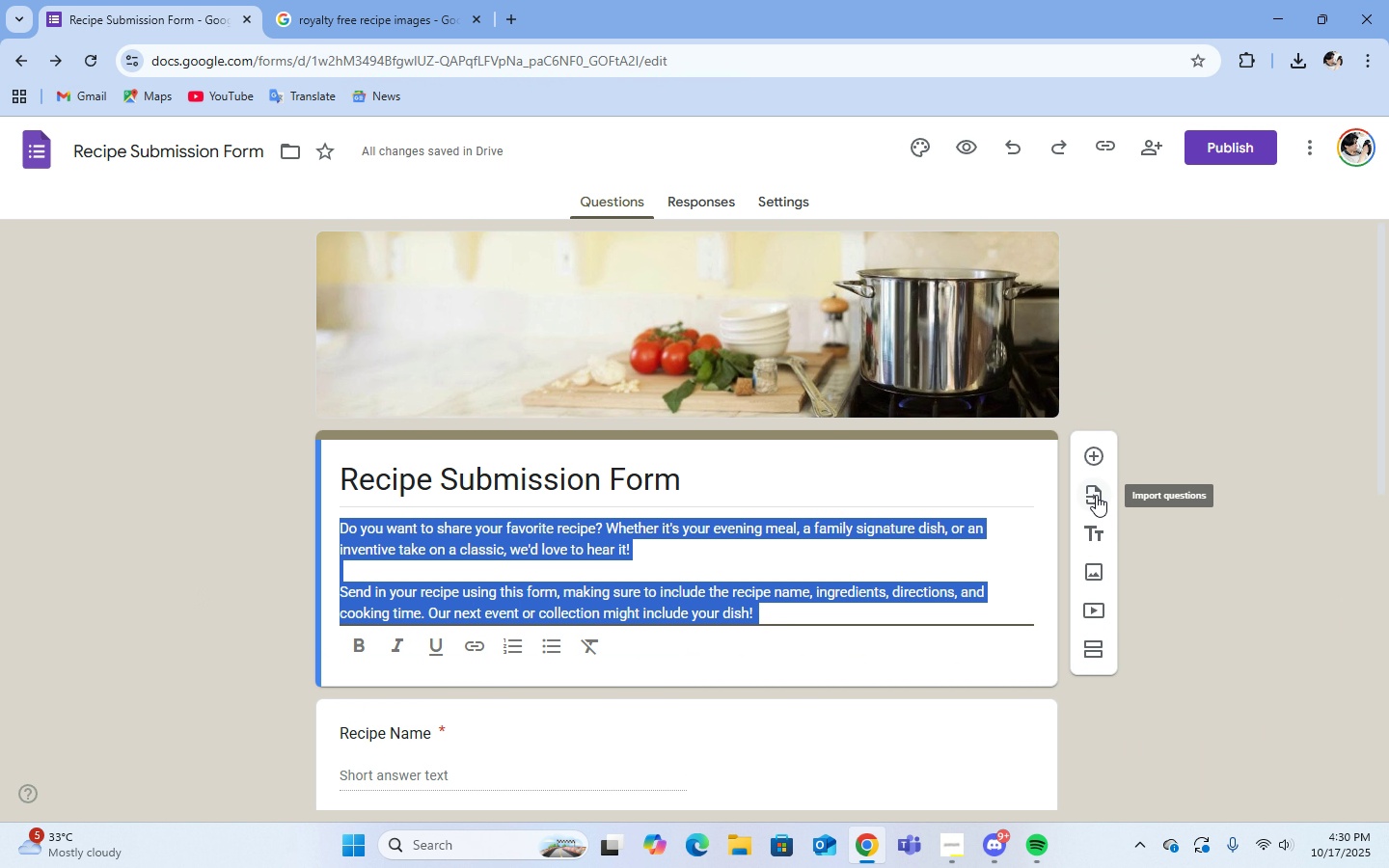 
wait(6.1)
 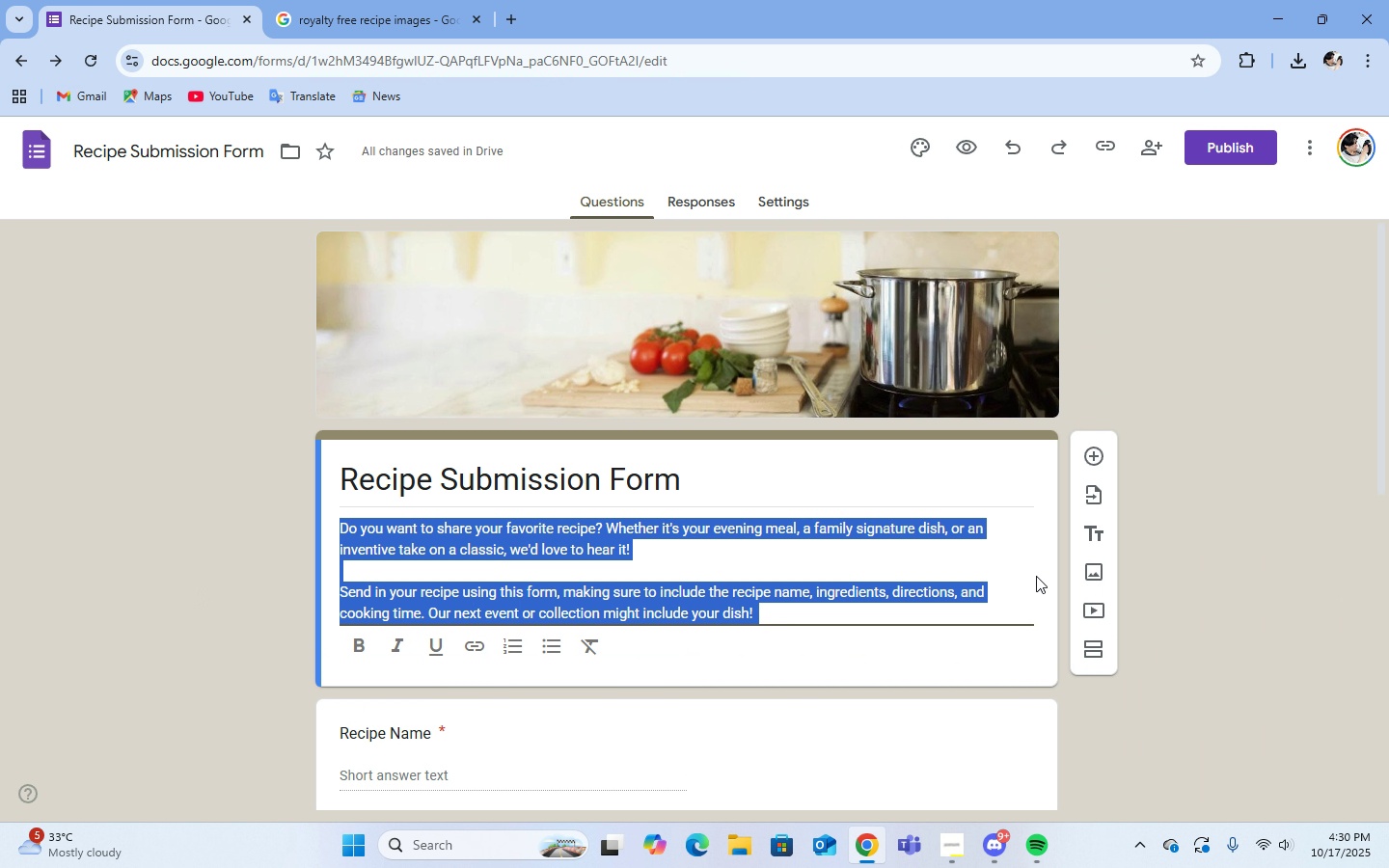 
left_click([1232, 464])
 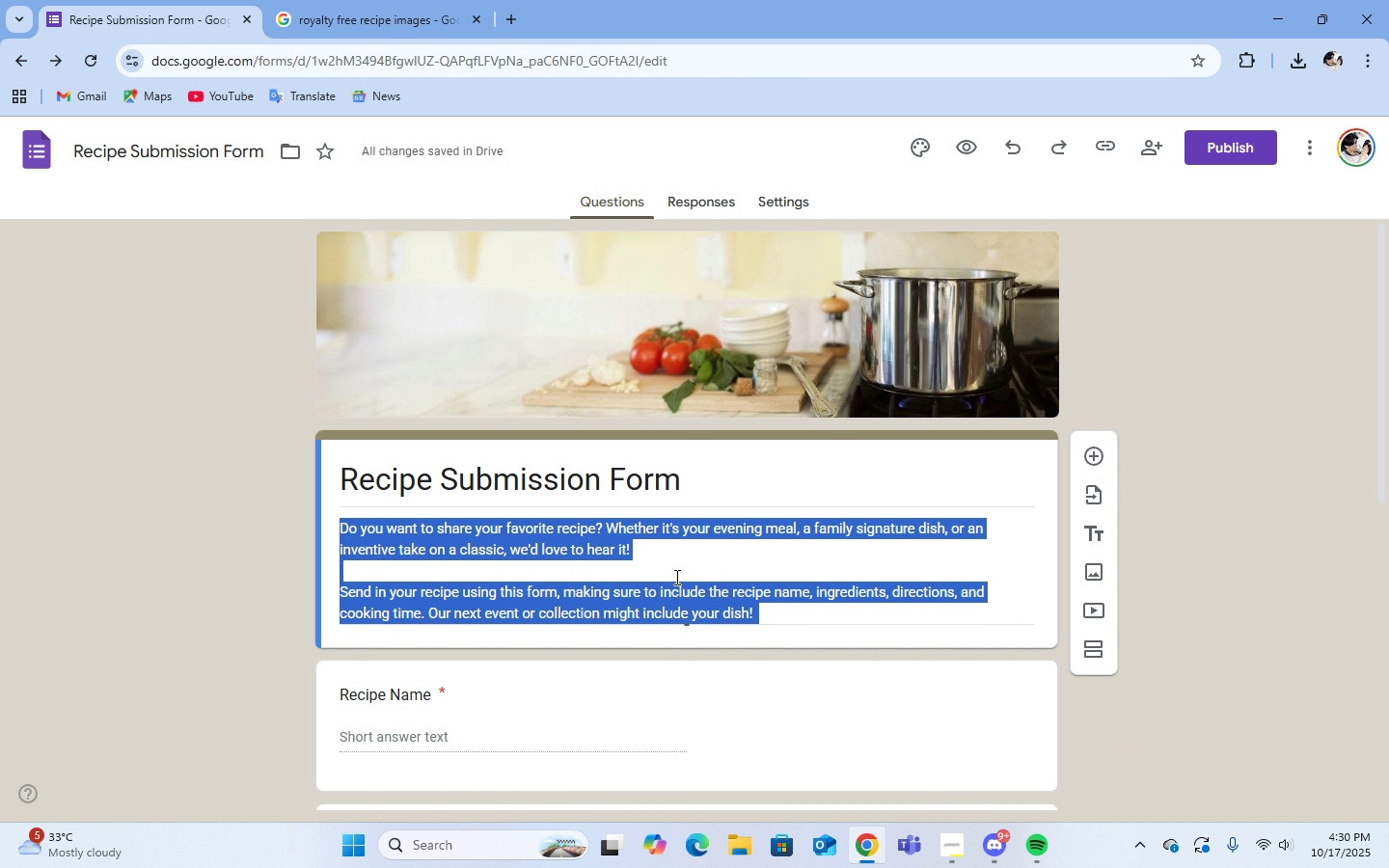 
left_click([675, 577])
 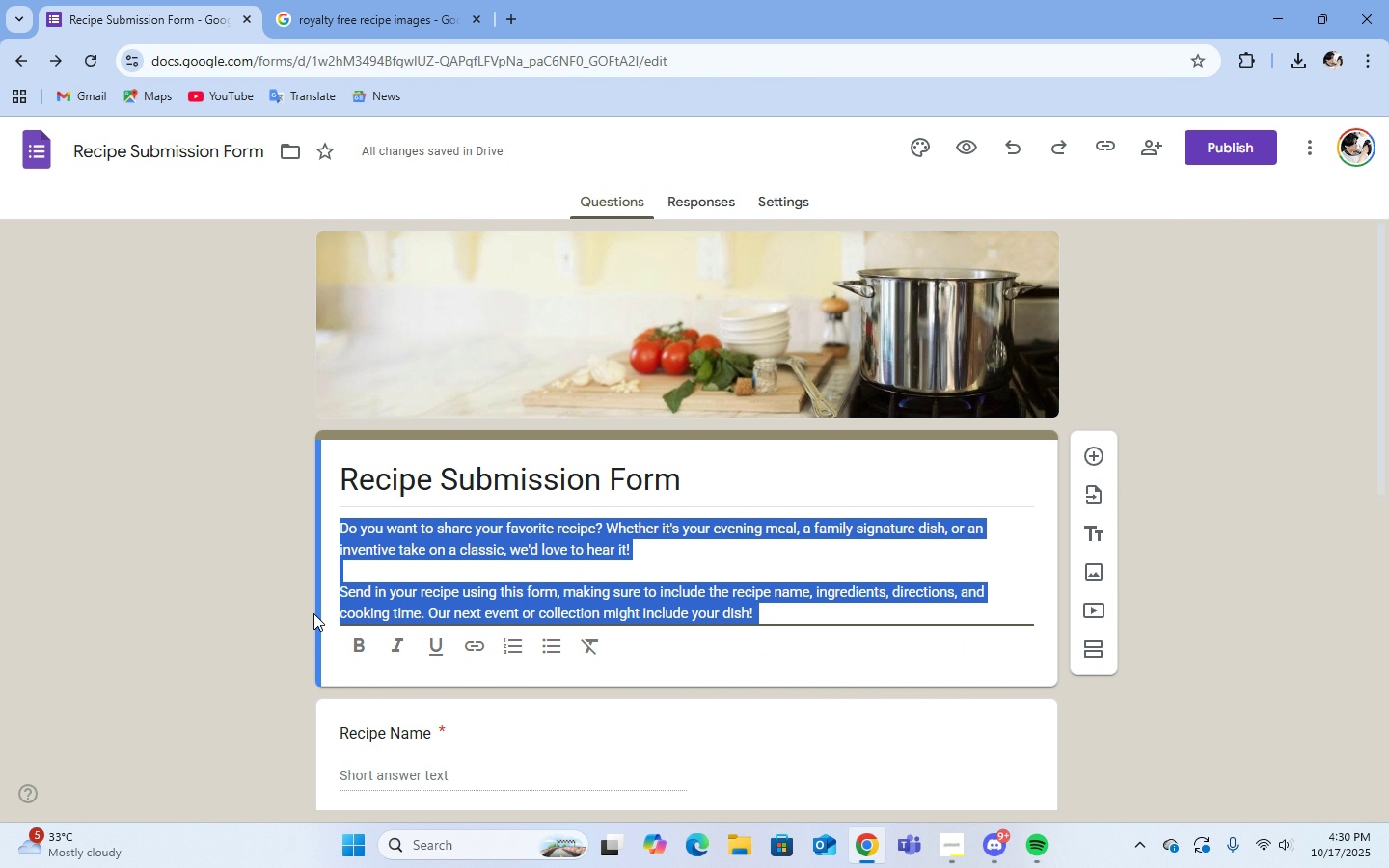 
left_click([314, 613])
 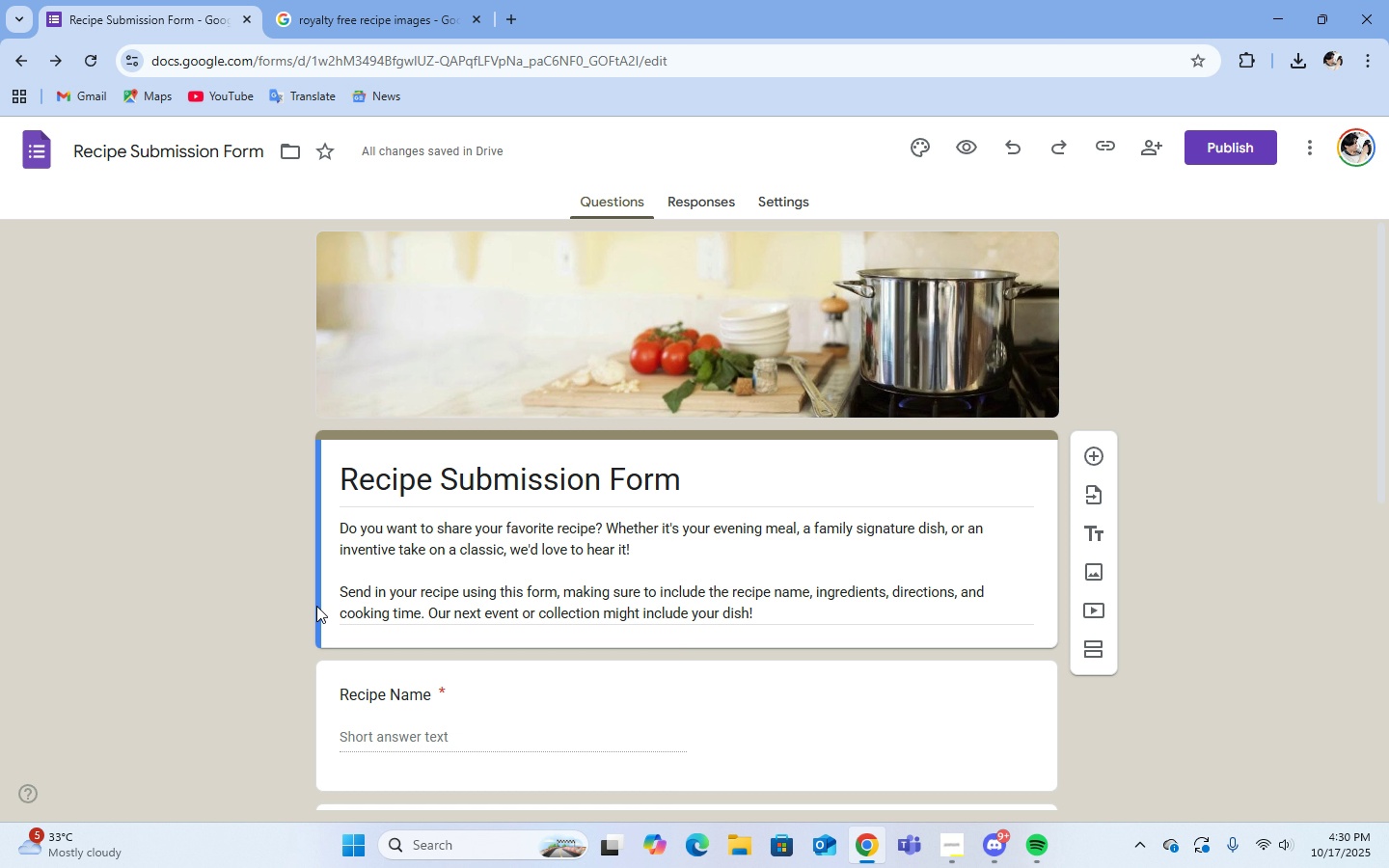 
double_click([318, 608])
 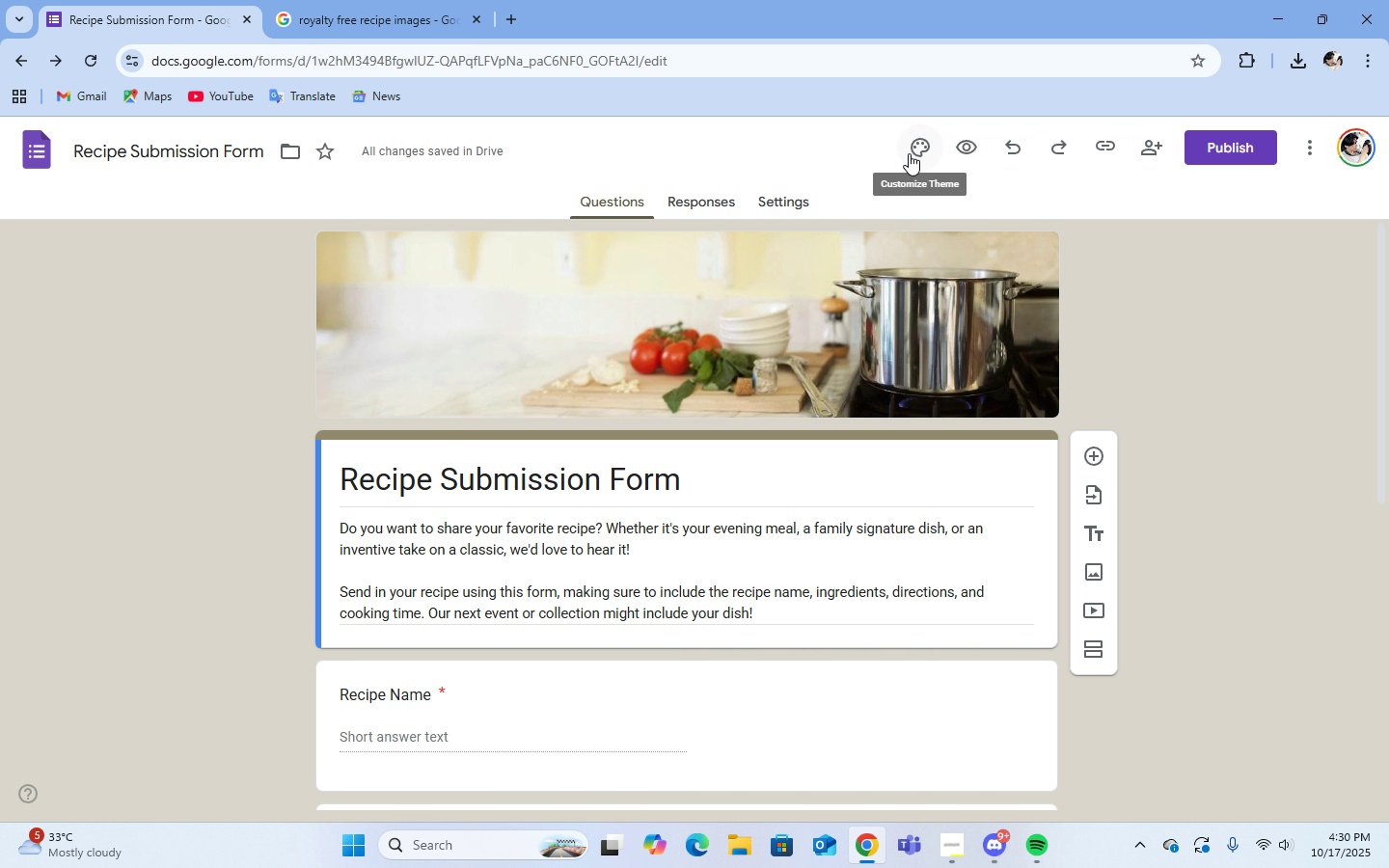 
wait(5.46)
 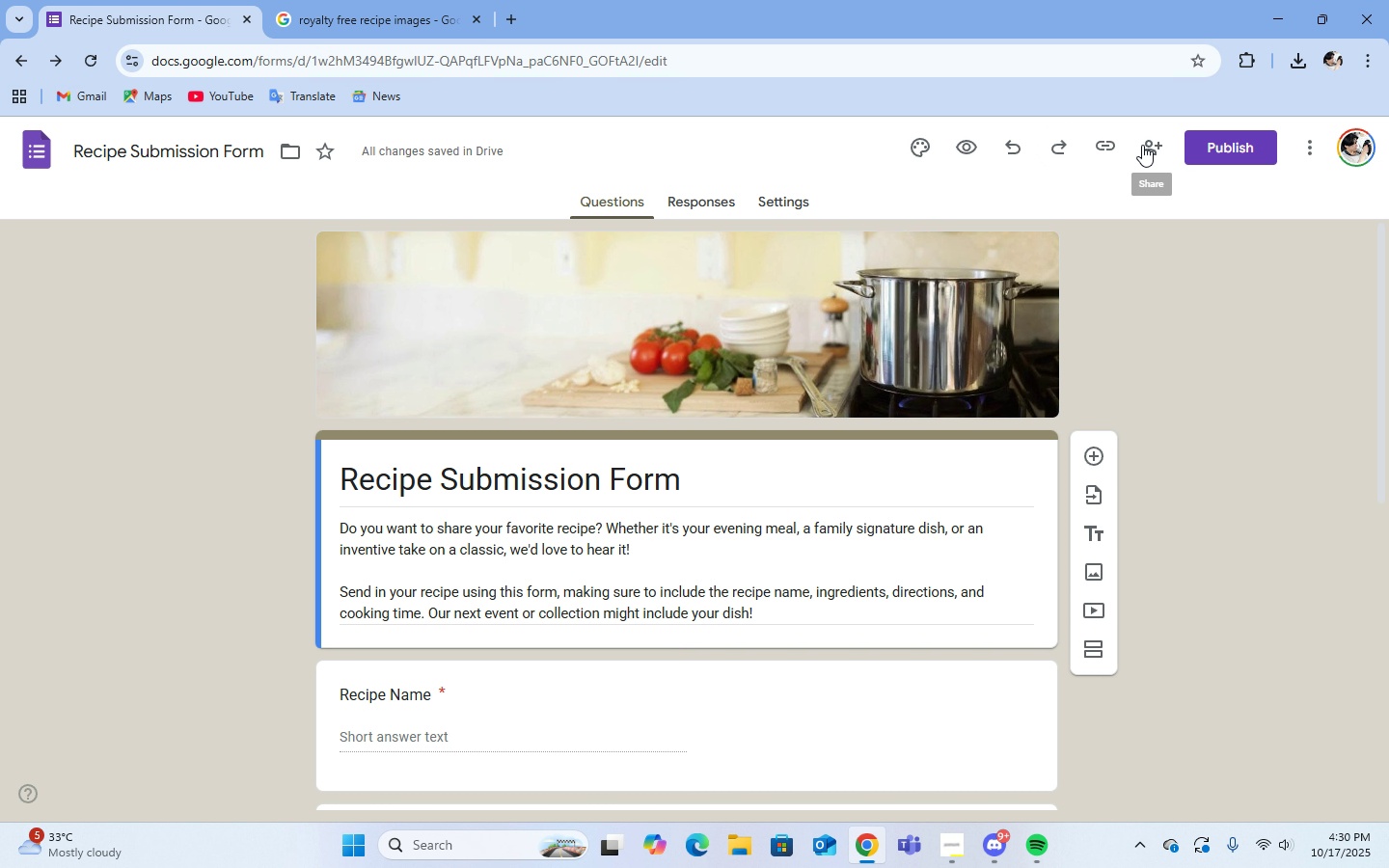 
left_click([970, 144])
 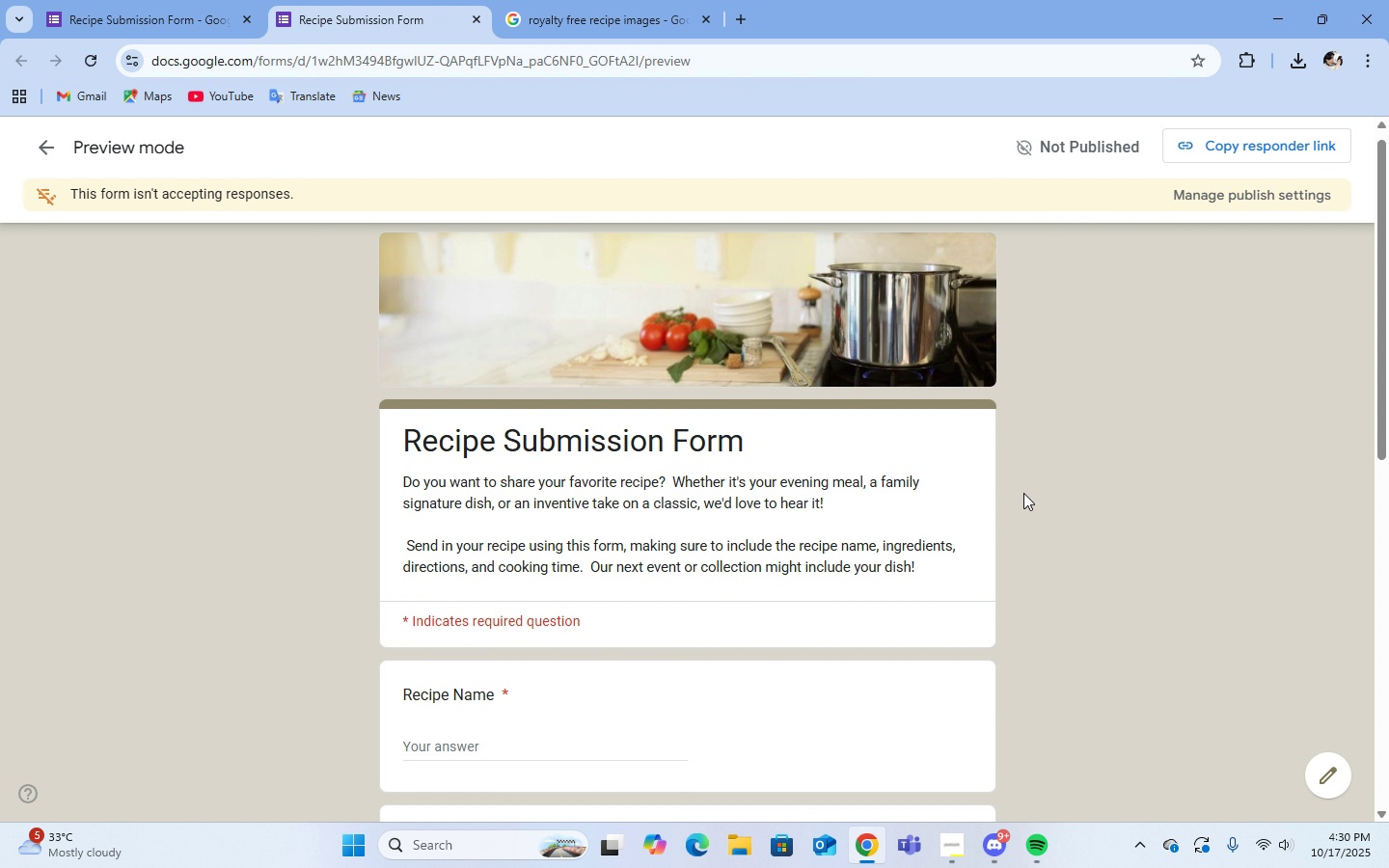 
scroll: coordinate [1023, 493], scroll_direction: down, amount: 2.0
 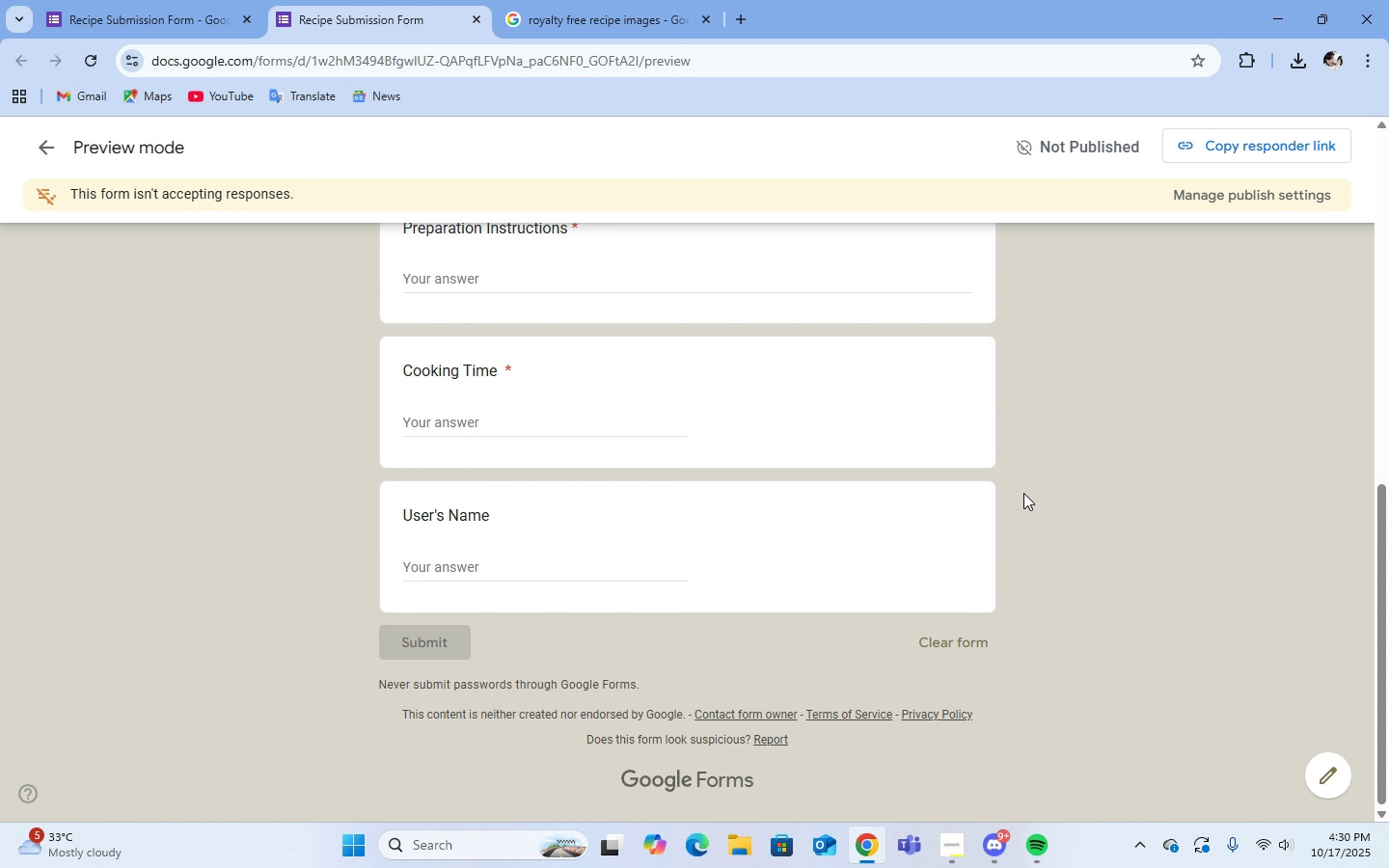 
scroll: coordinate [1023, 493], scroll_direction: up, amount: 8.0
 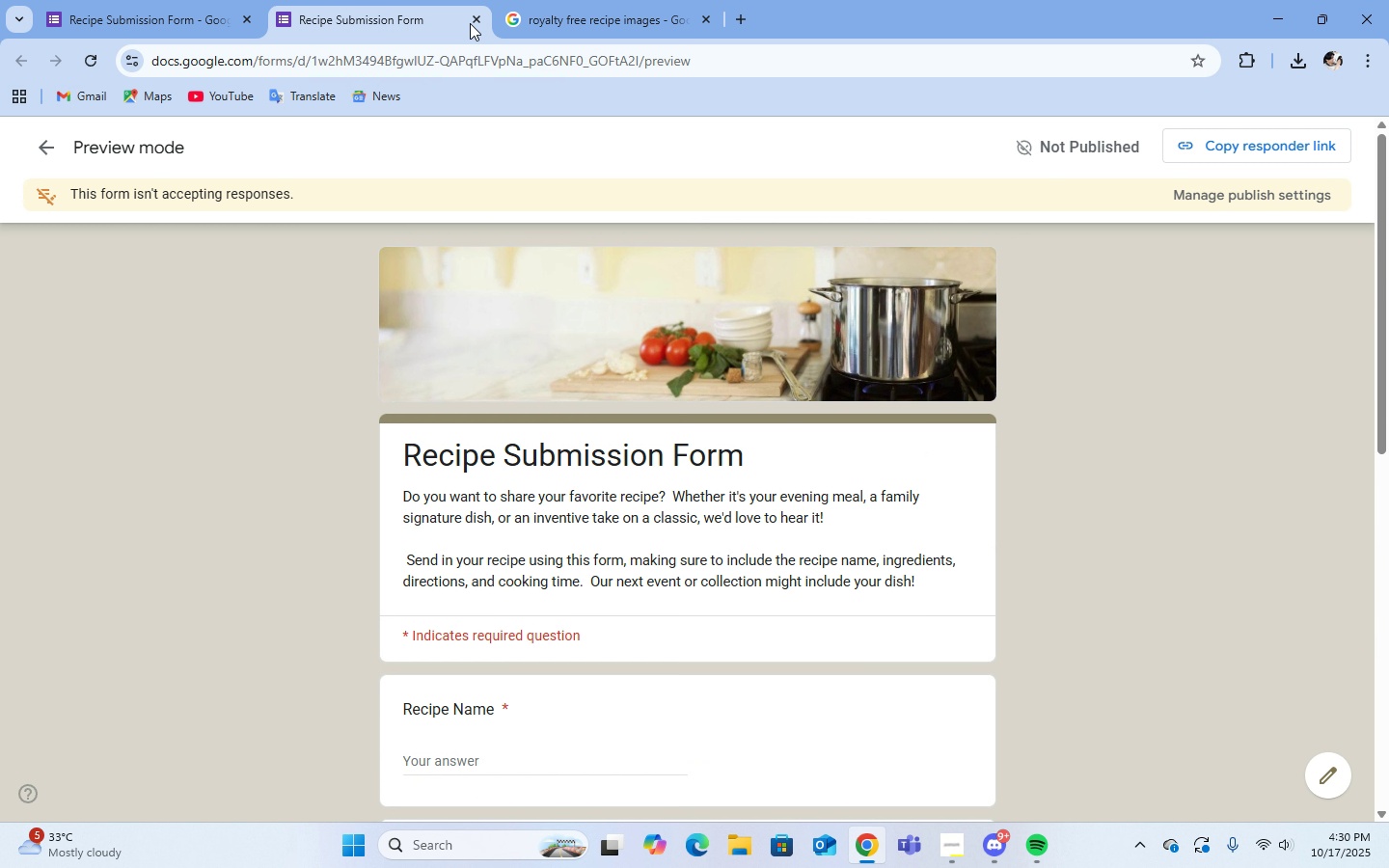 
left_click([477, 16])
 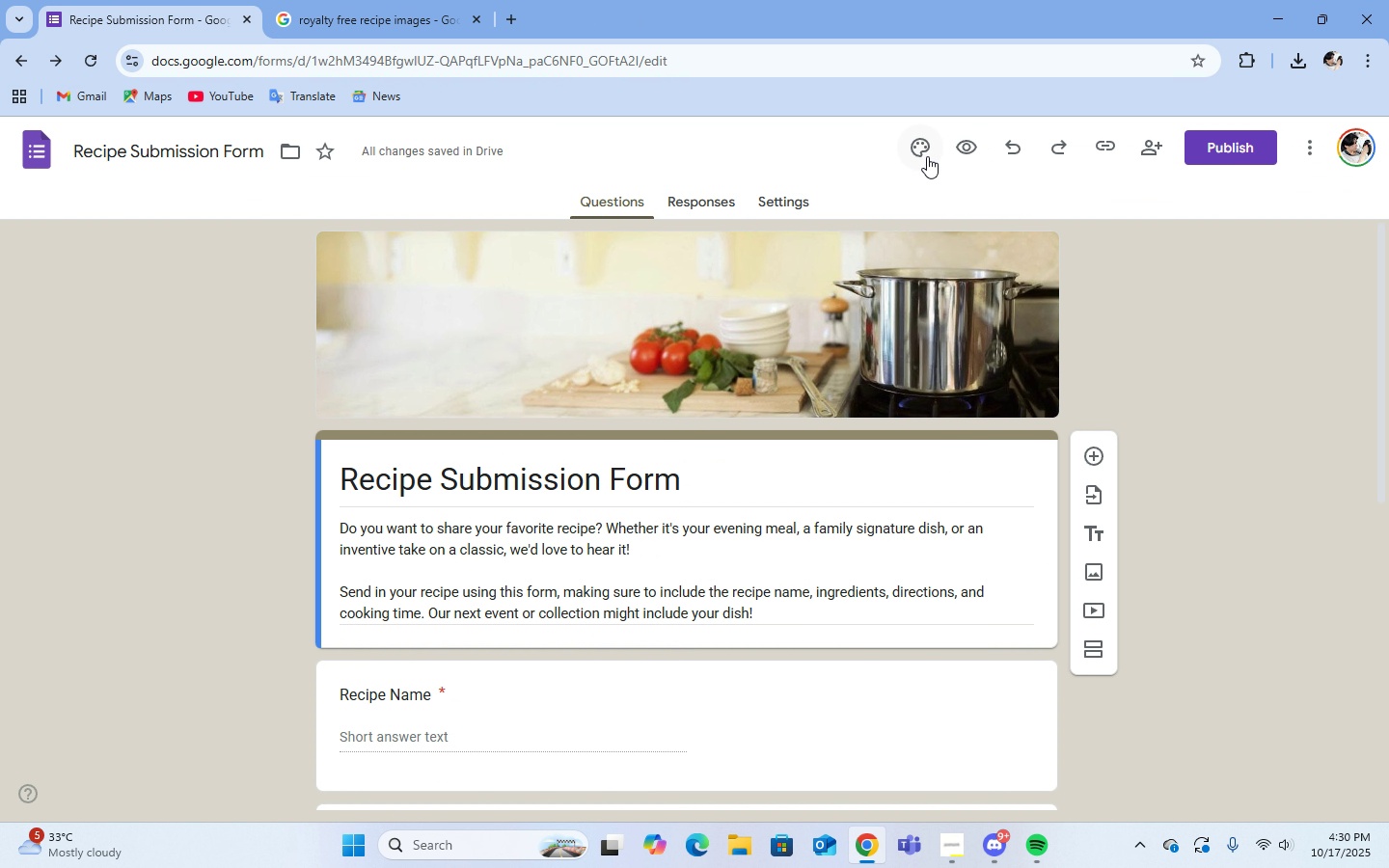 
left_click([923, 153])
 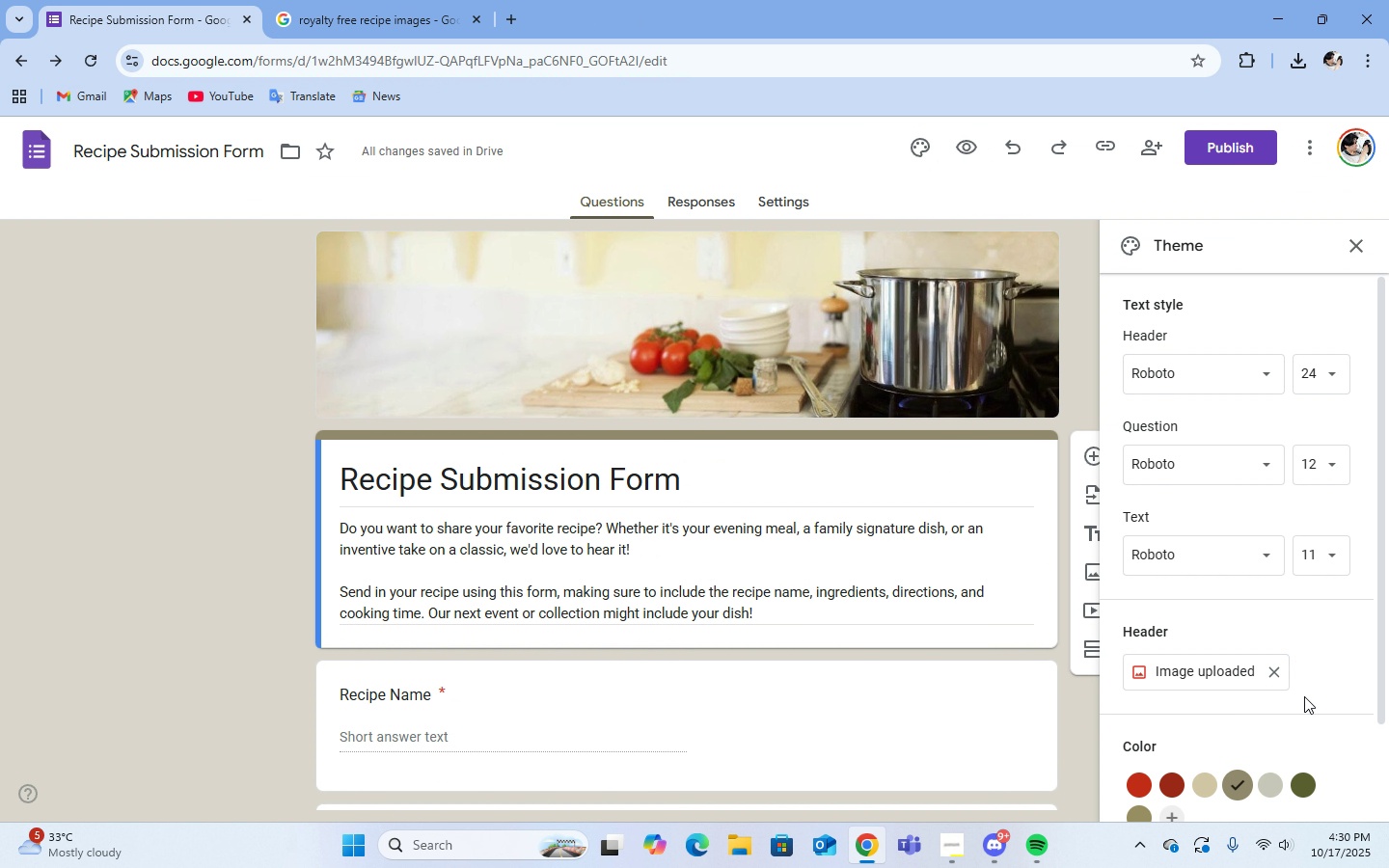 
scroll: coordinate [1304, 695], scroll_direction: down, amount: 4.0
 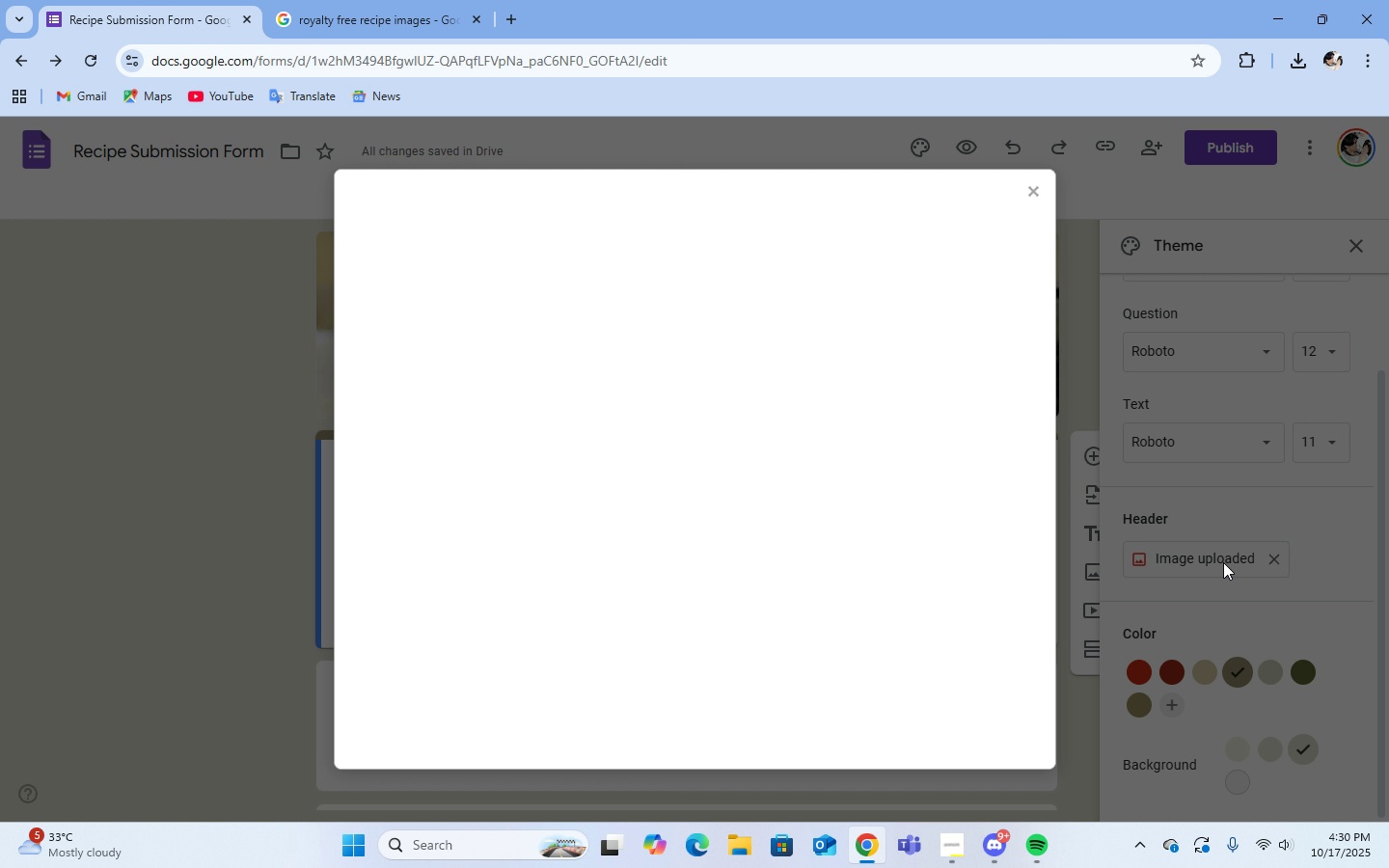 
left_click([1223, 562])
 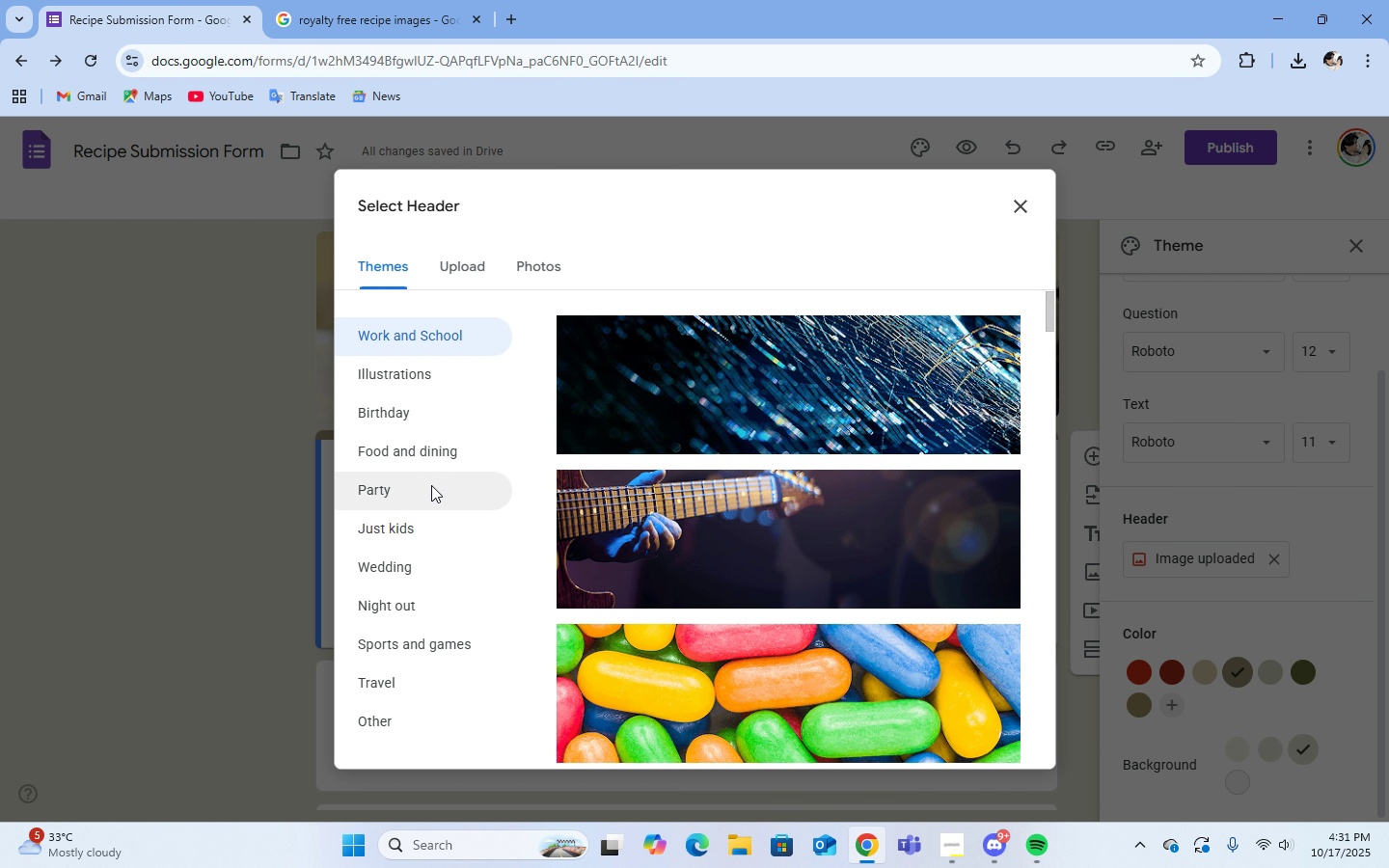 
left_click([400, 456])
 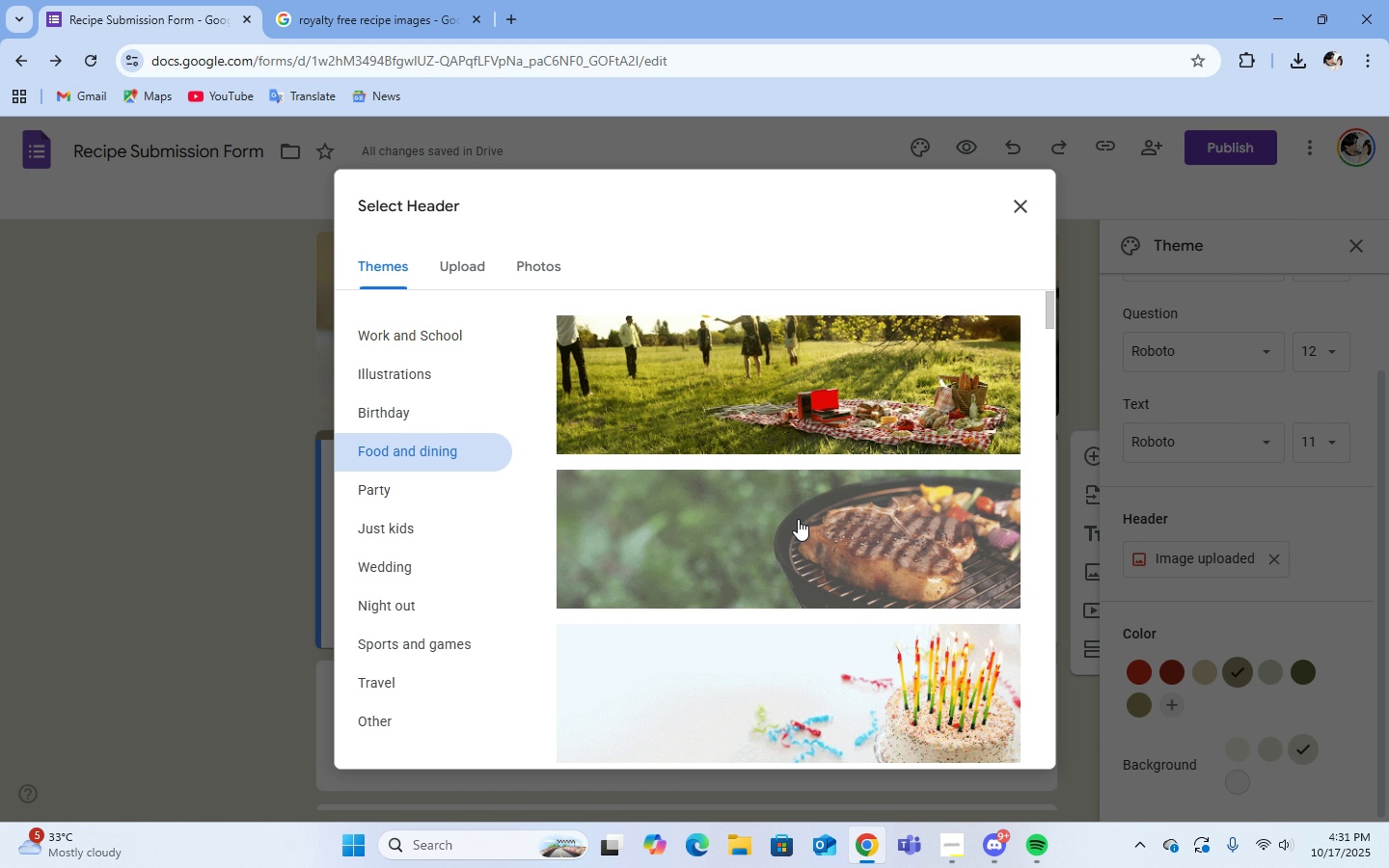 
scroll: coordinate [964, 635], scroll_direction: down, amount: 27.0
 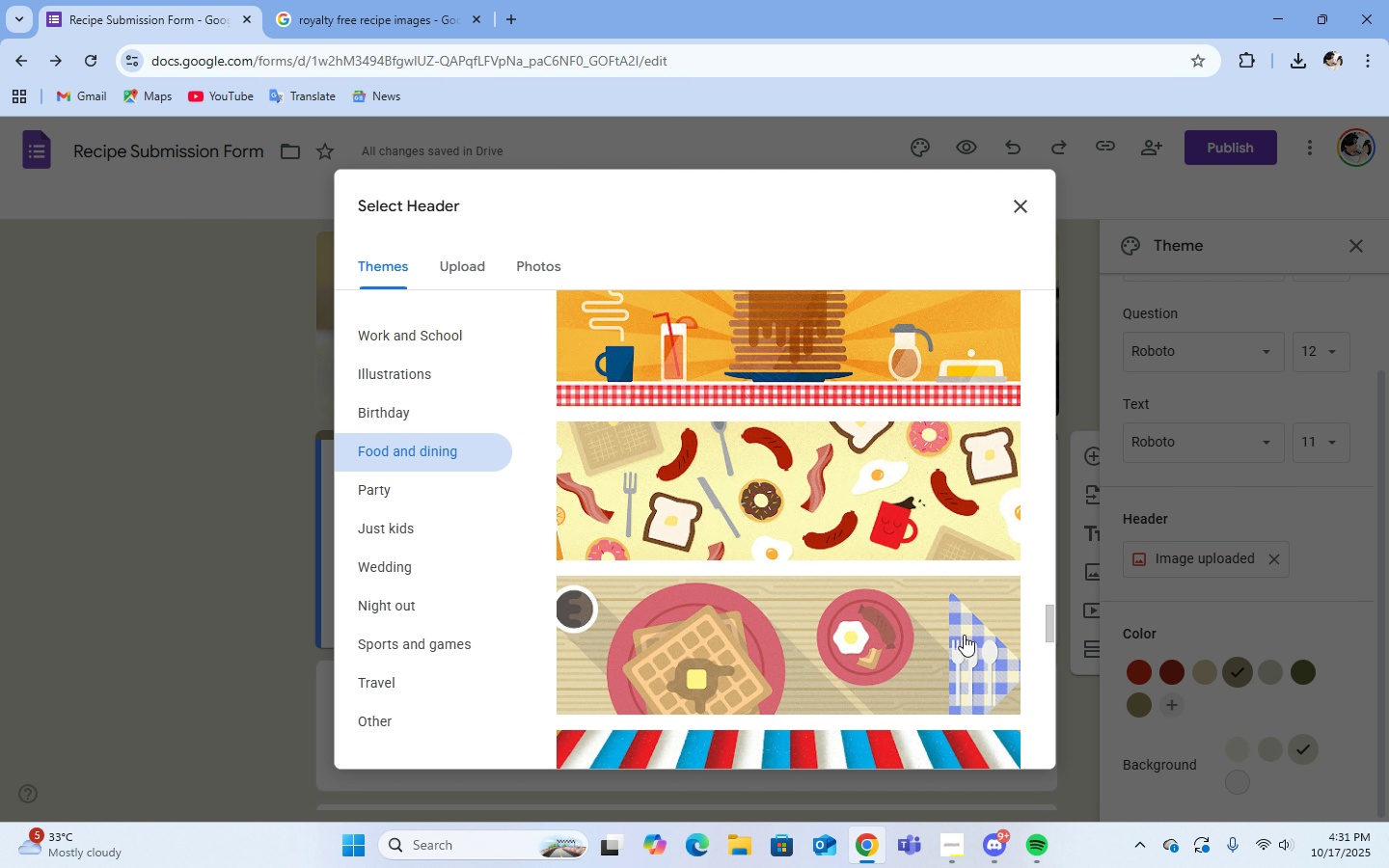 
scroll: coordinate [964, 635], scroll_direction: up, amount: 3.0
 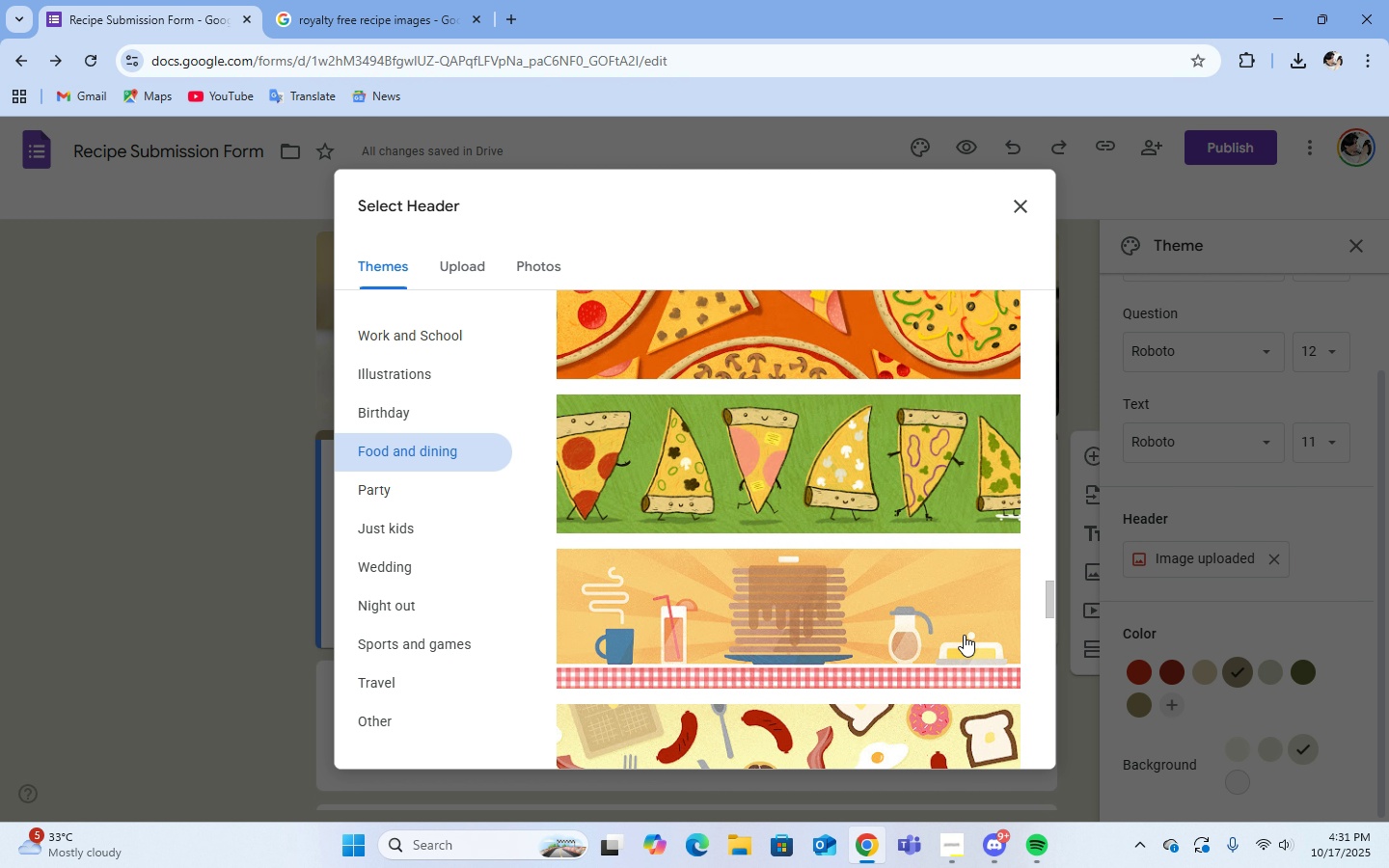 
scroll: coordinate [959, 612], scroll_direction: down, amount: 15.0
 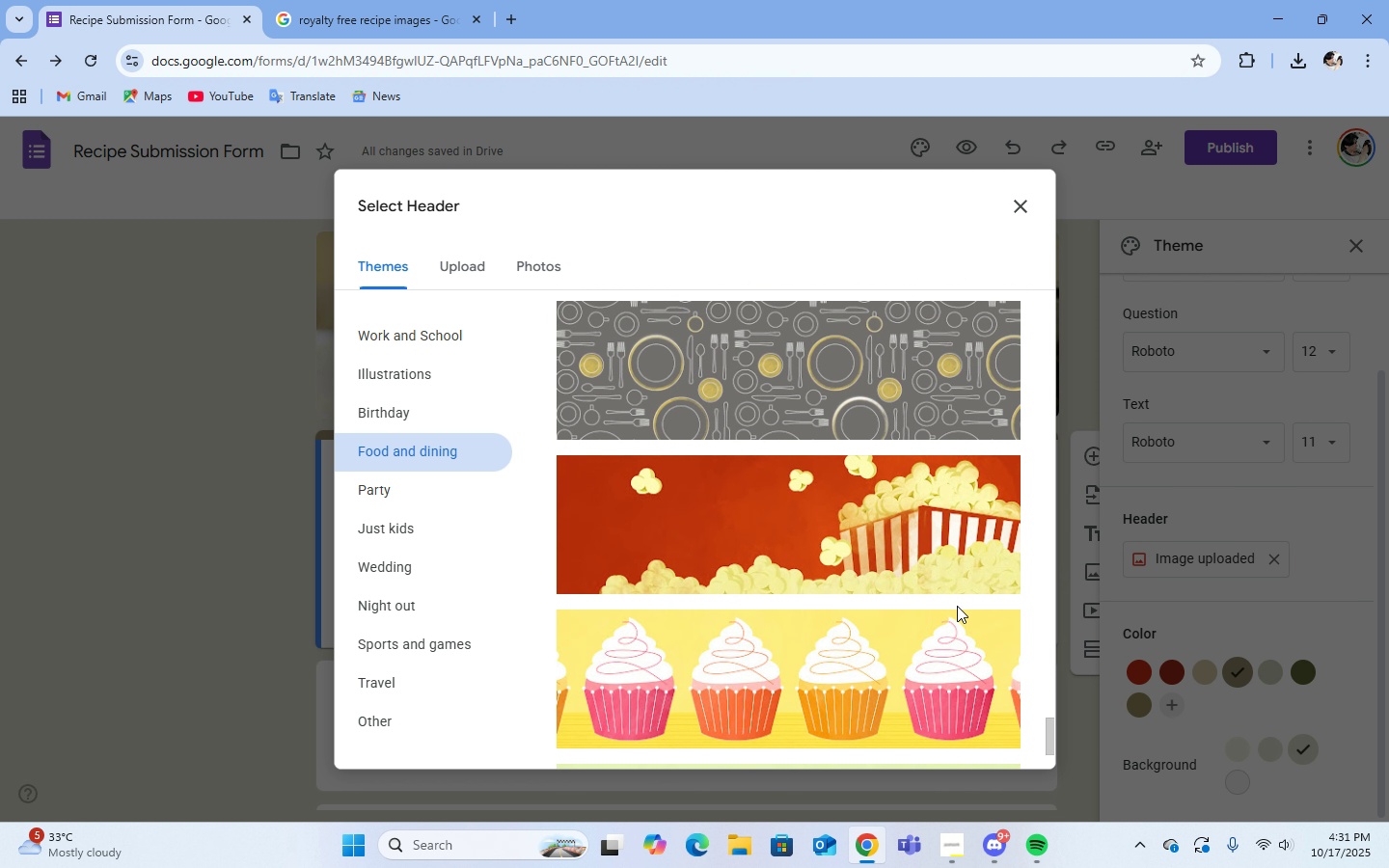 
scroll: coordinate [905, 394], scroll_direction: up, amount: 7.0
 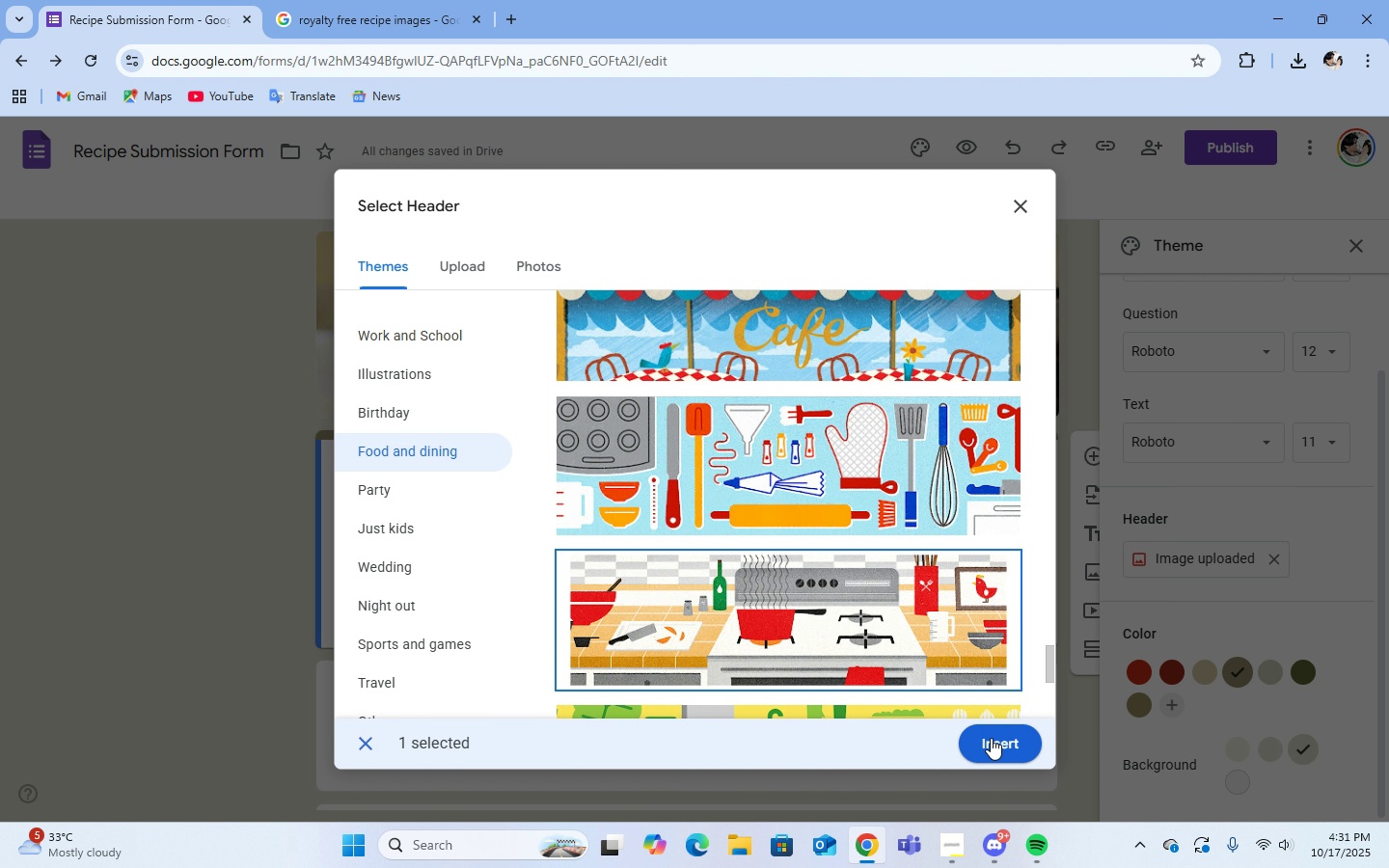 
left_click([997, 734])
 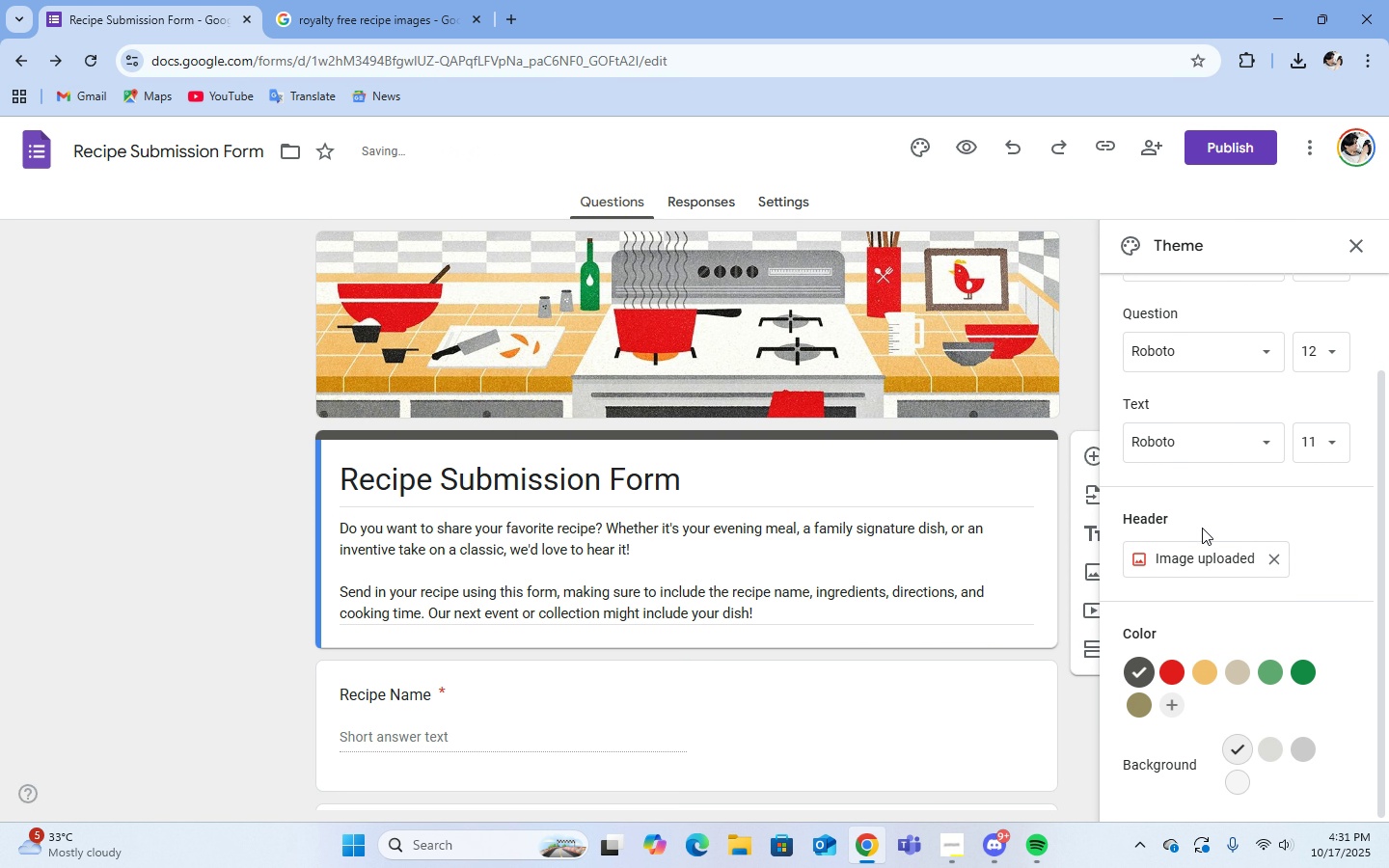 
left_click([1263, 674])
 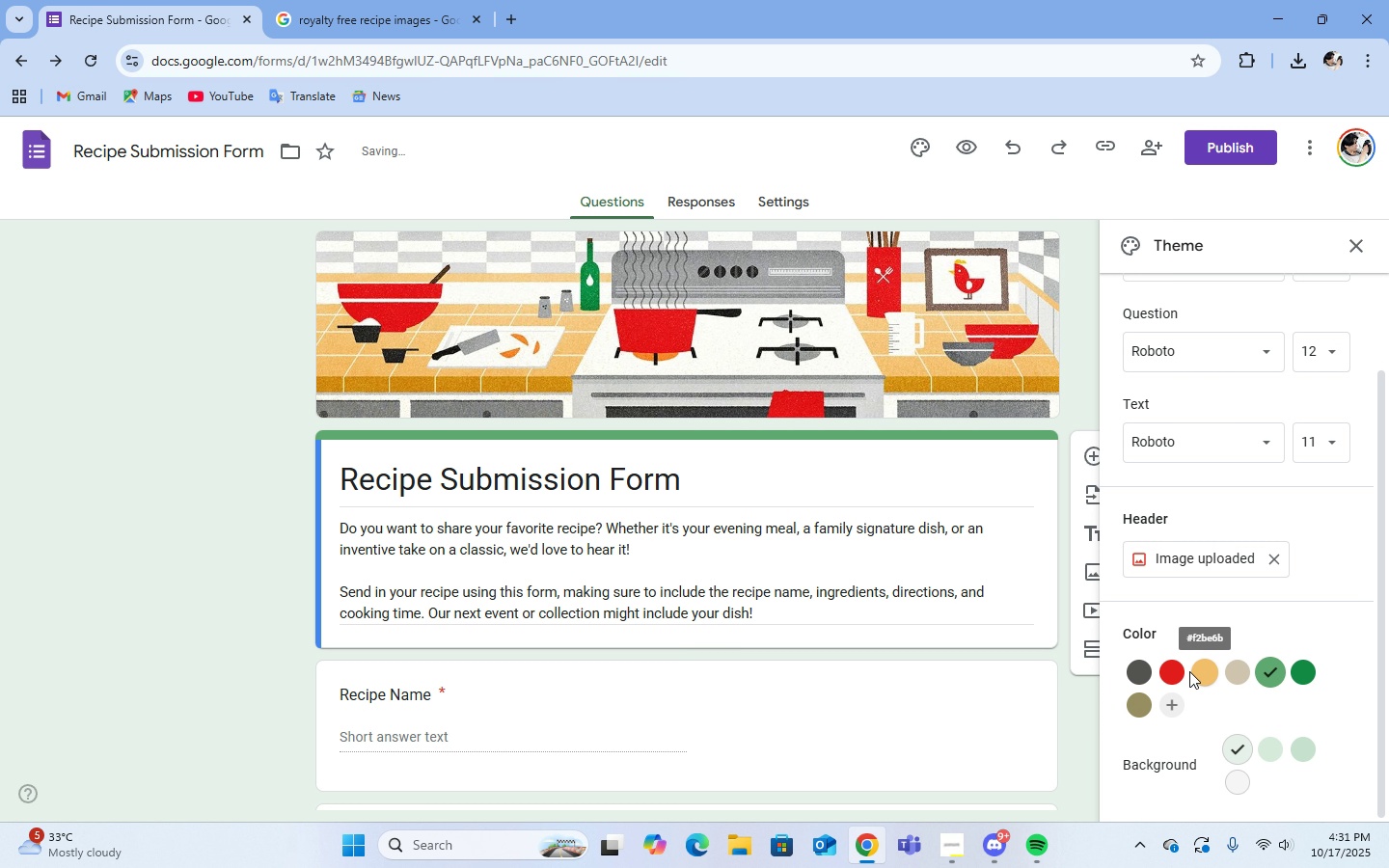 
left_click([1207, 672])
 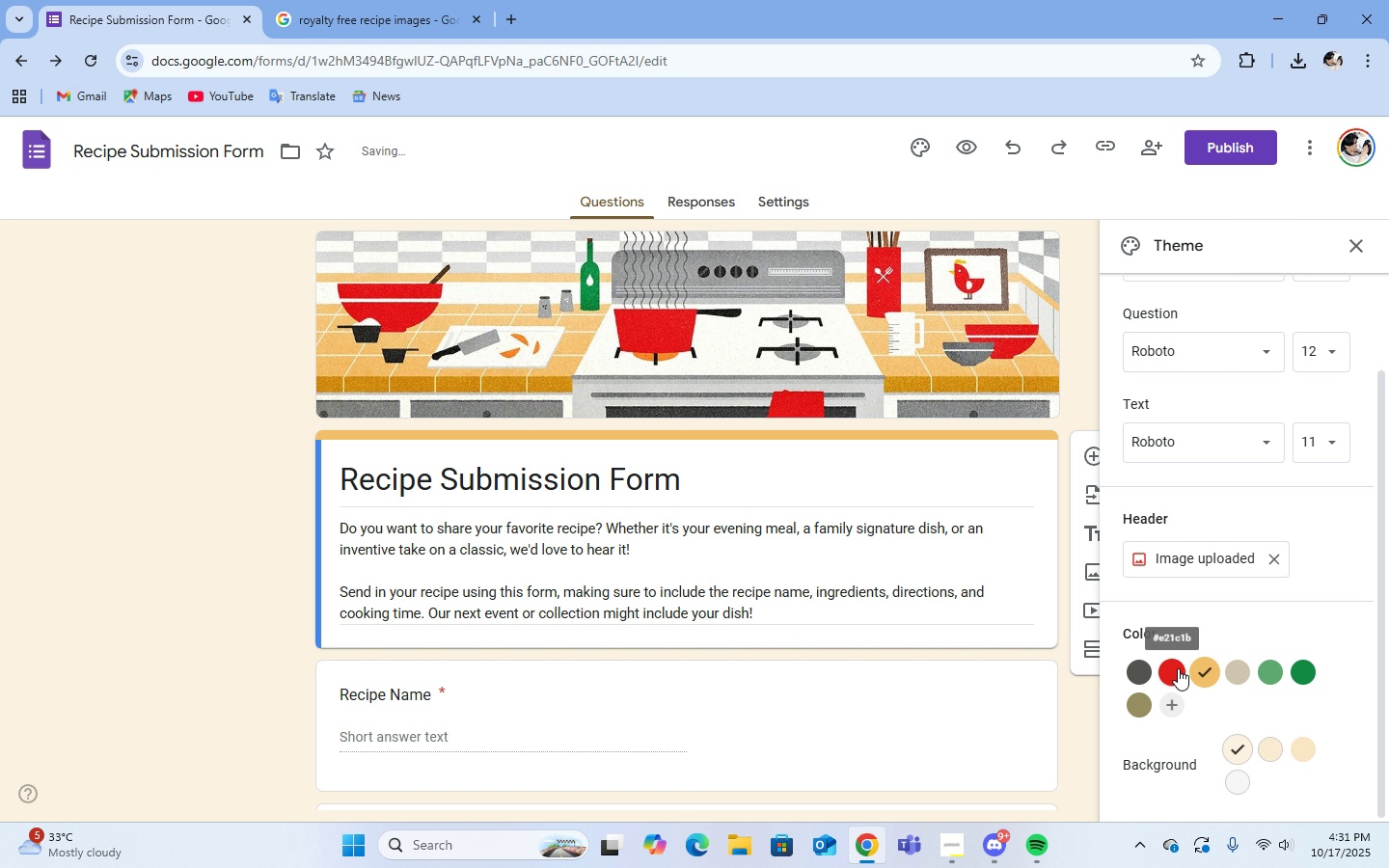 
left_click([1178, 668])
 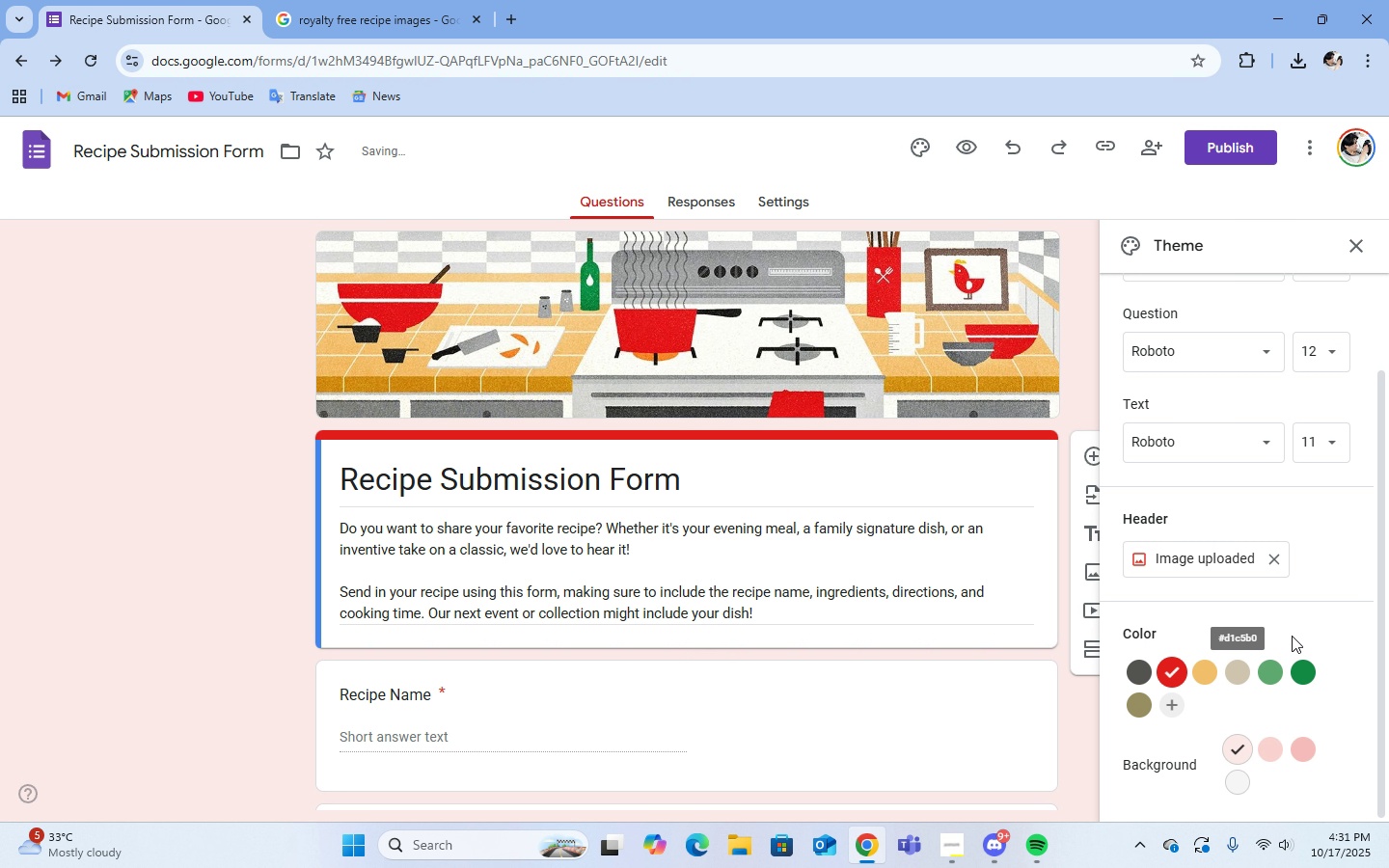 
scroll: coordinate [1292, 636], scroll_direction: down, amount: 2.0
 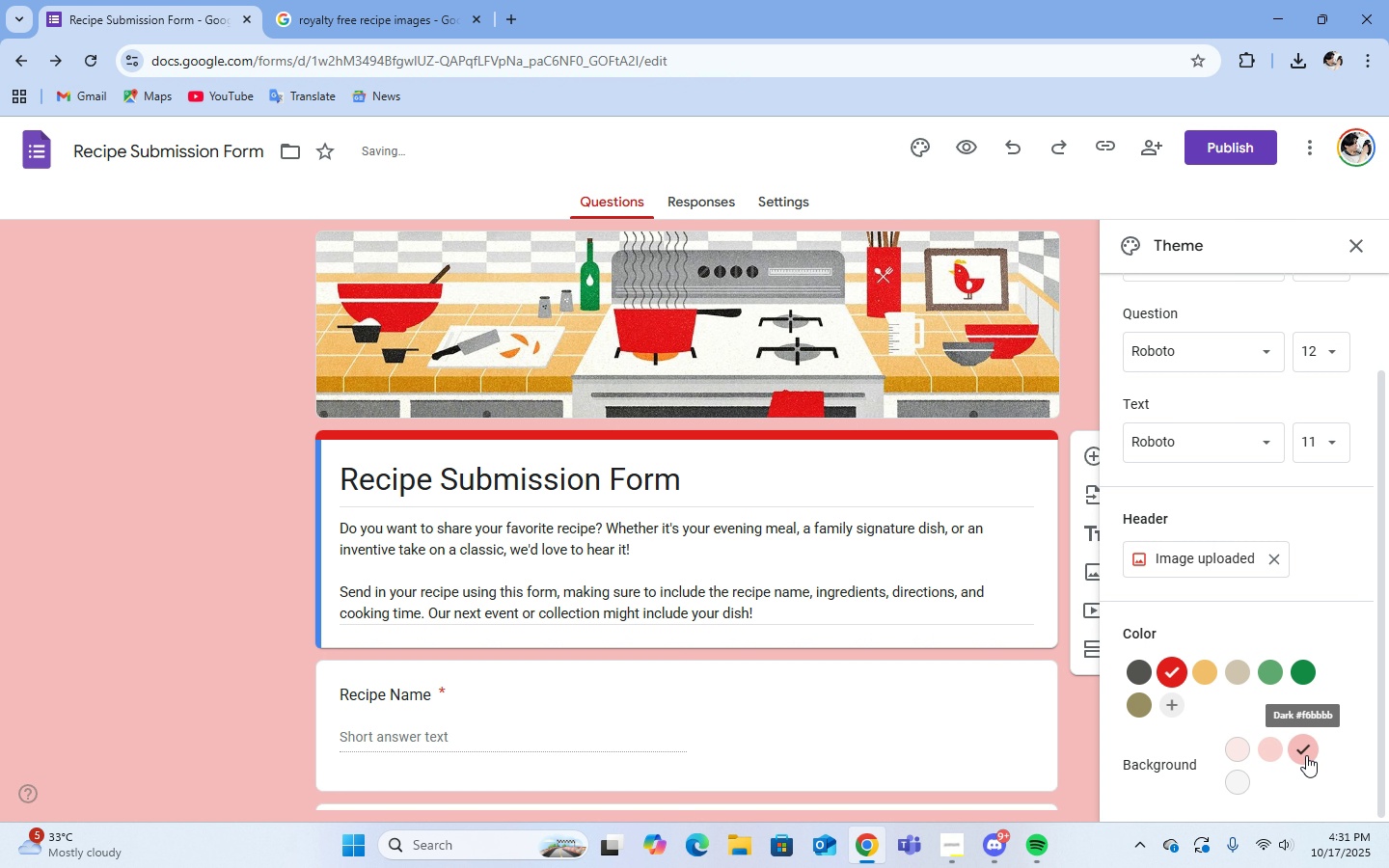 
left_click([1306, 755])
 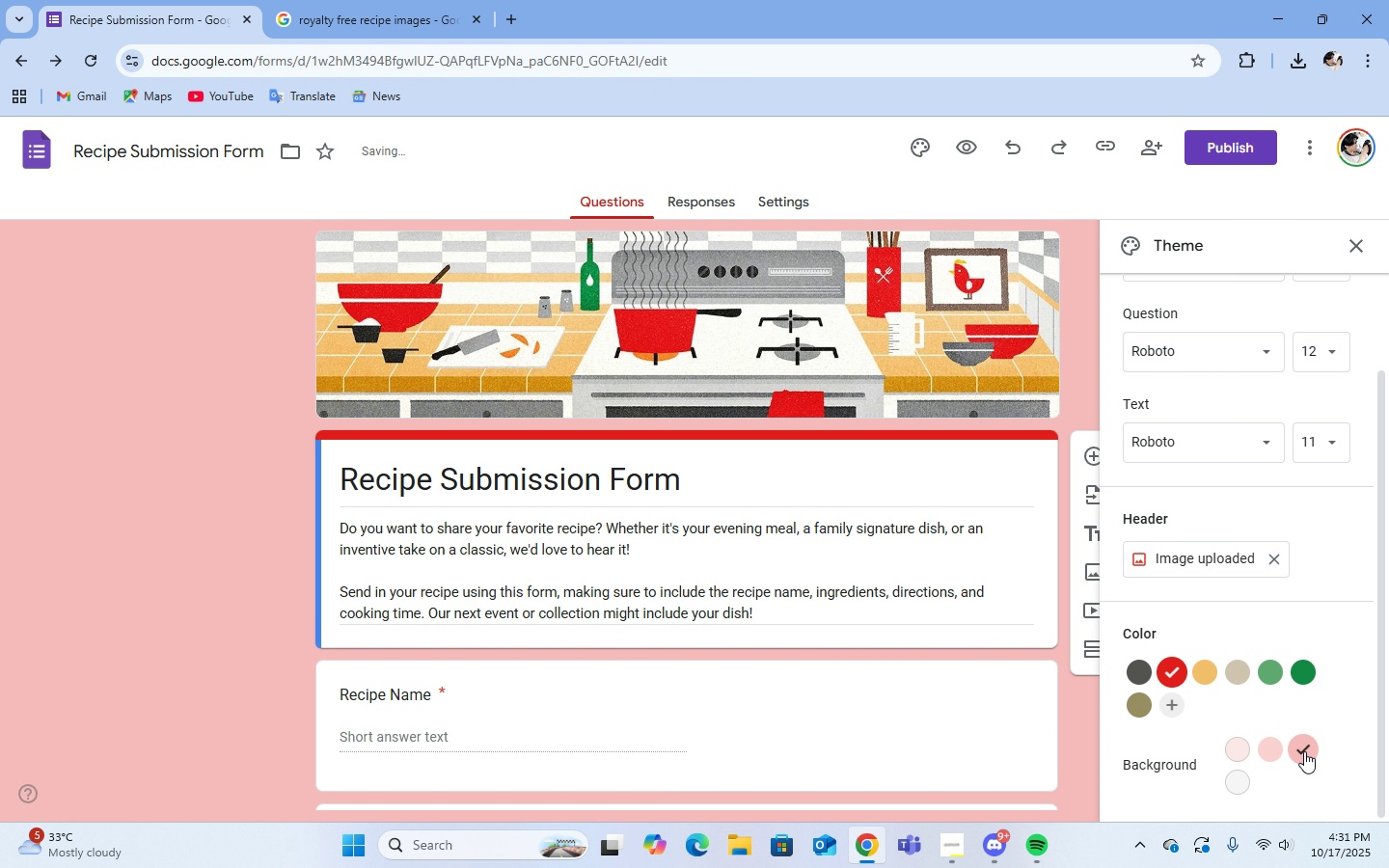 
scroll: coordinate [735, 573], scroll_direction: down, amount: 6.0
 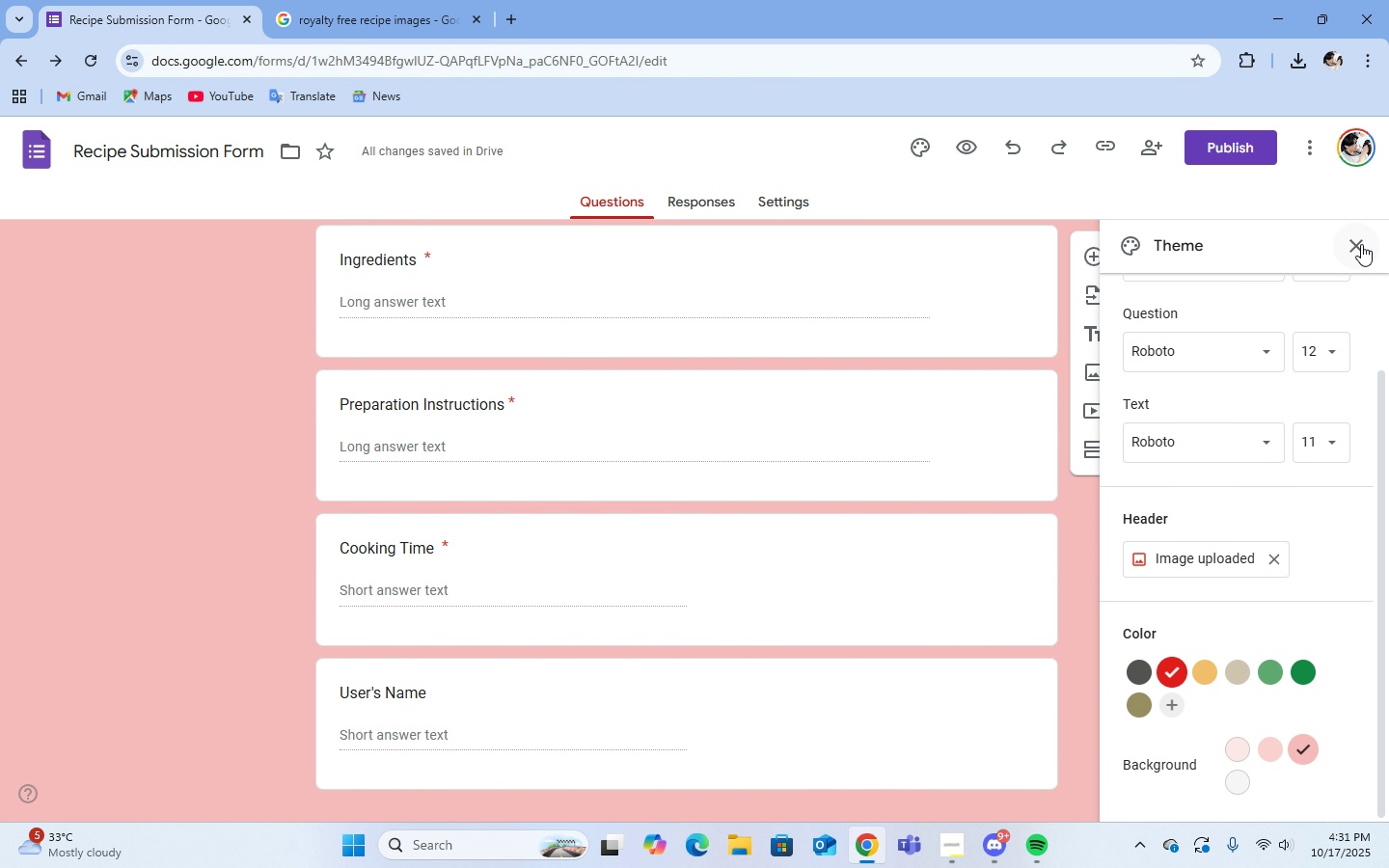 
double_click([1361, 244])
 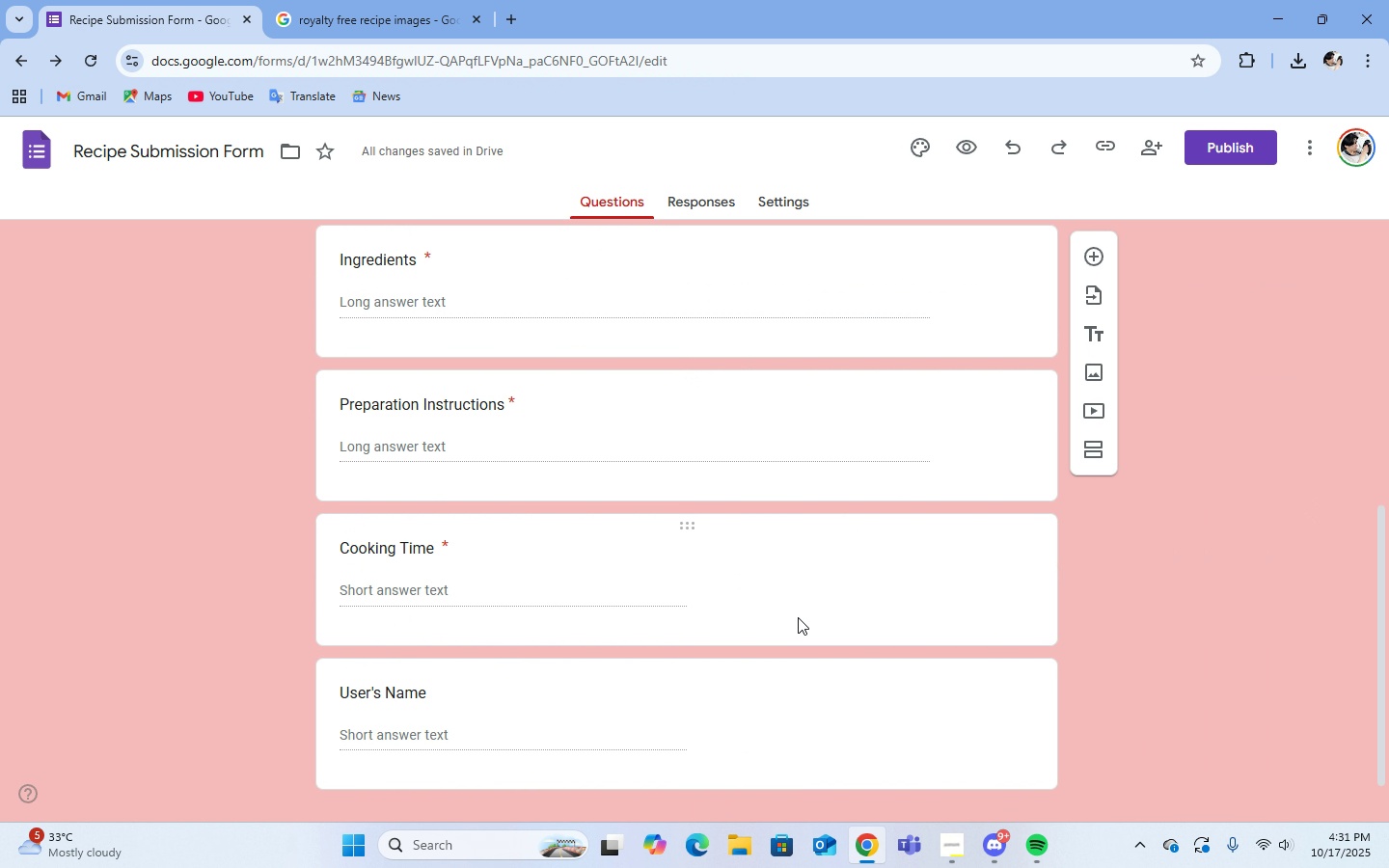 
scroll: coordinate [795, 617], scroll_direction: up, amount: 8.0
 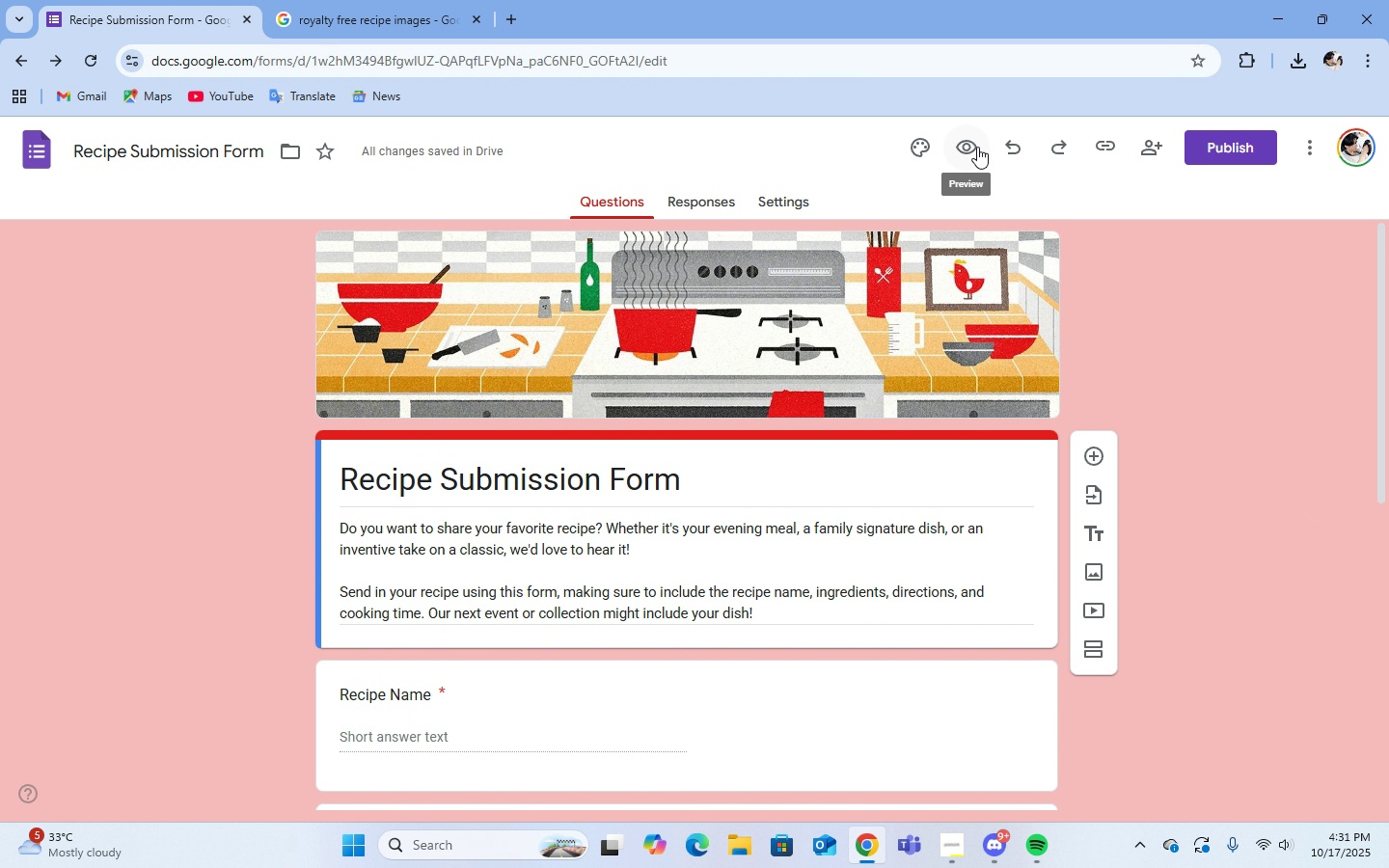 
left_click([977, 147])
 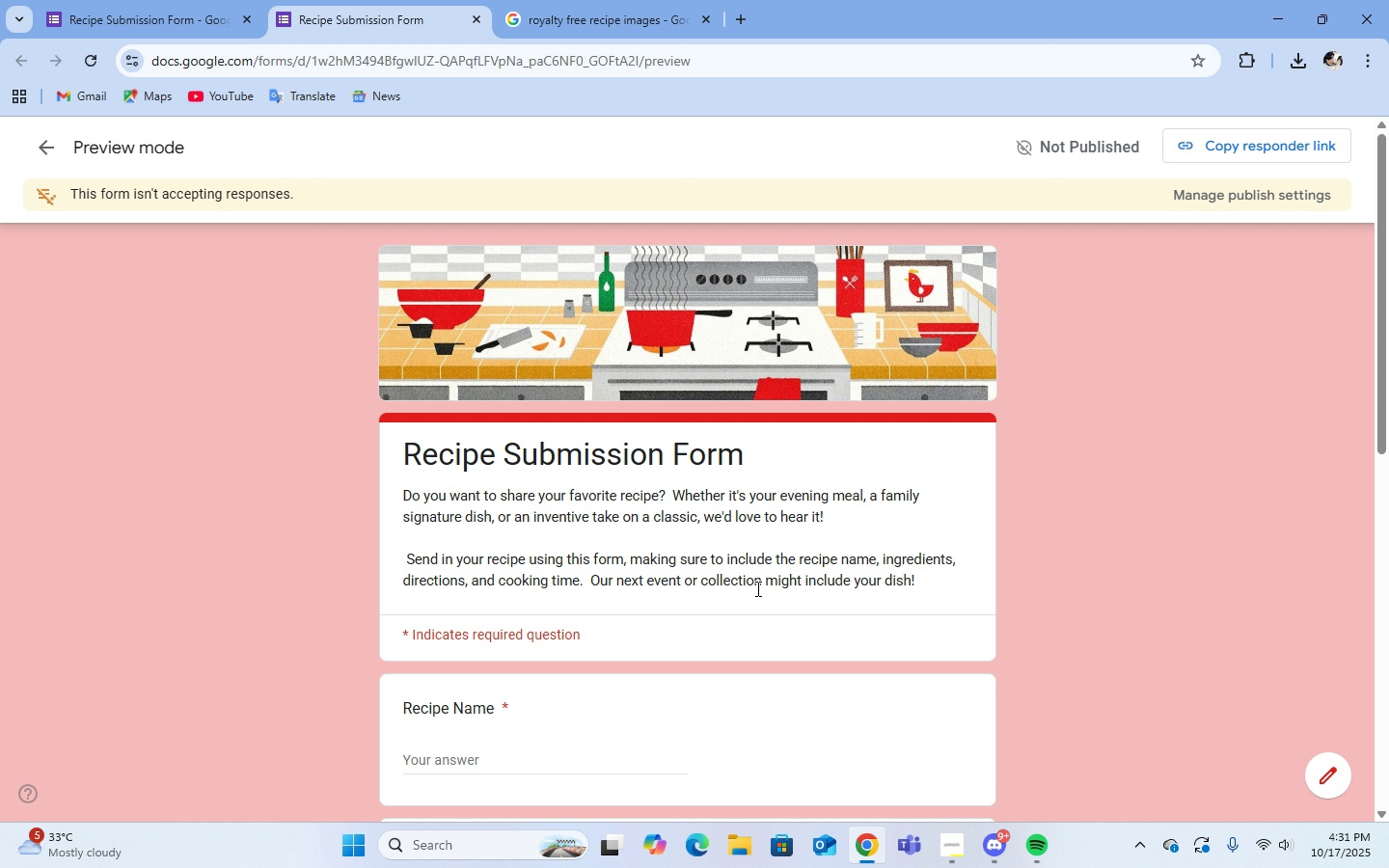 
scroll: coordinate [756, 588], scroll_direction: down, amount: 9.0
 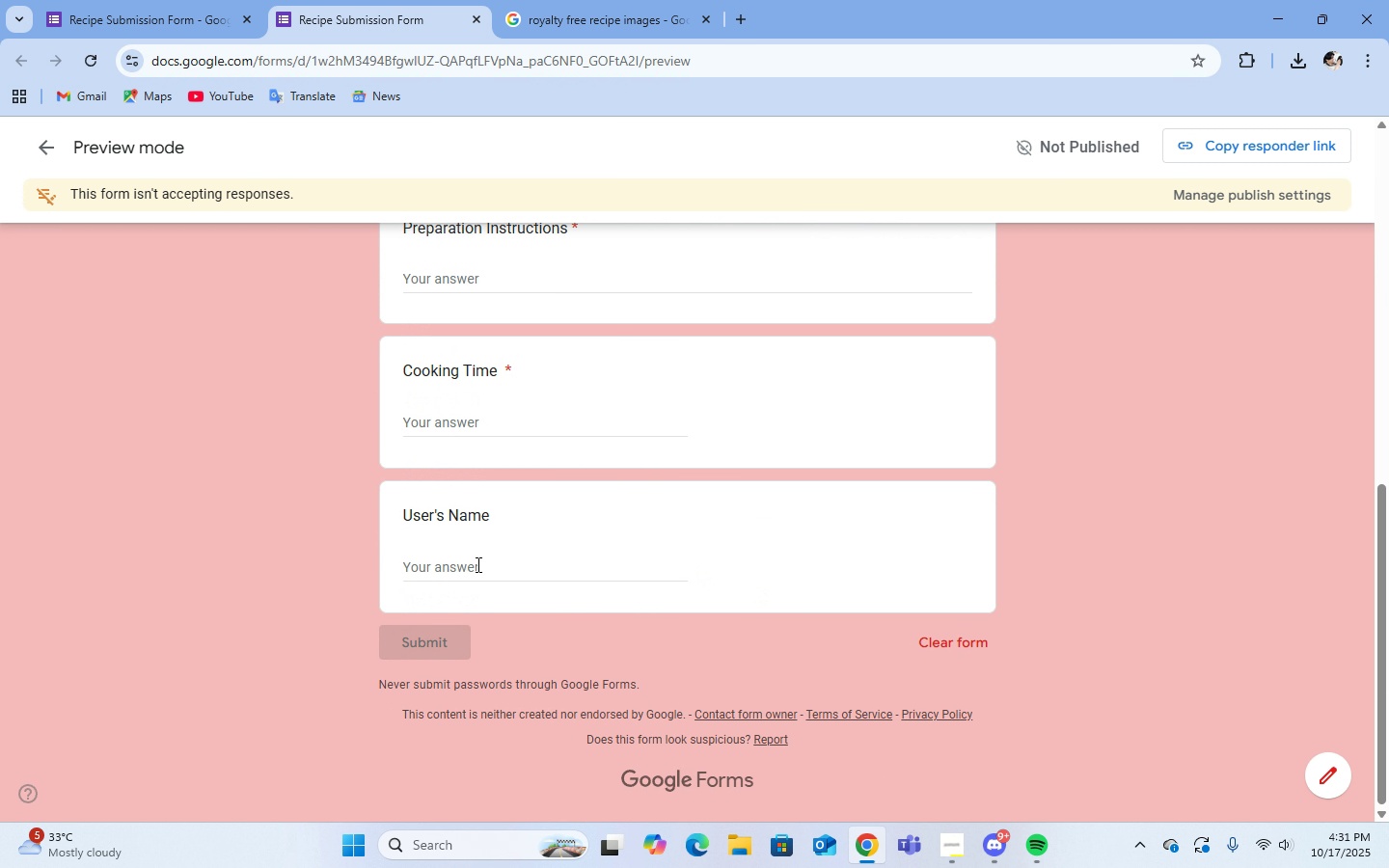 
left_click([477, 564])
 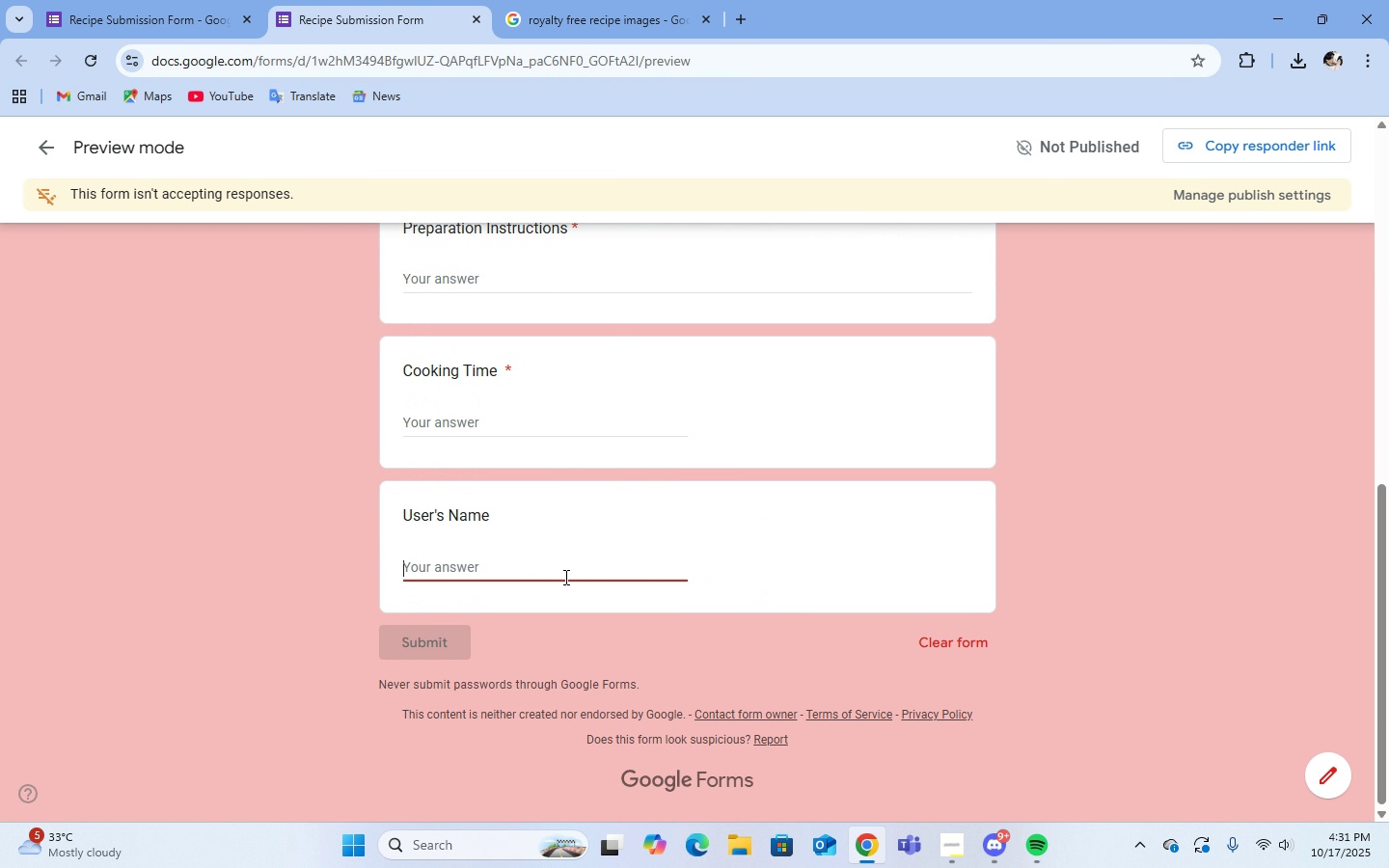 
scroll: coordinate [564, 577], scroll_direction: up, amount: 1.0
 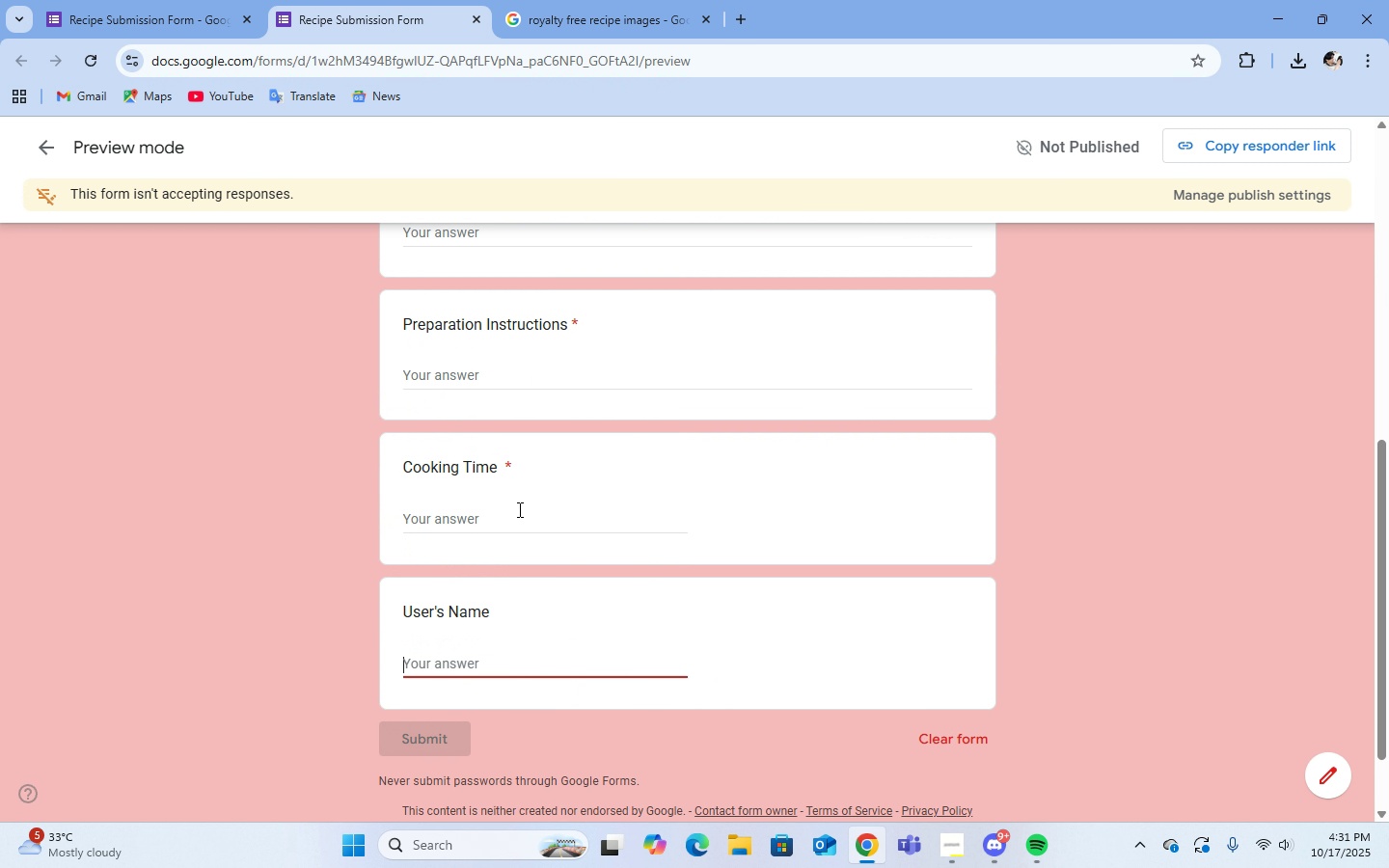 
left_click([518, 509])
 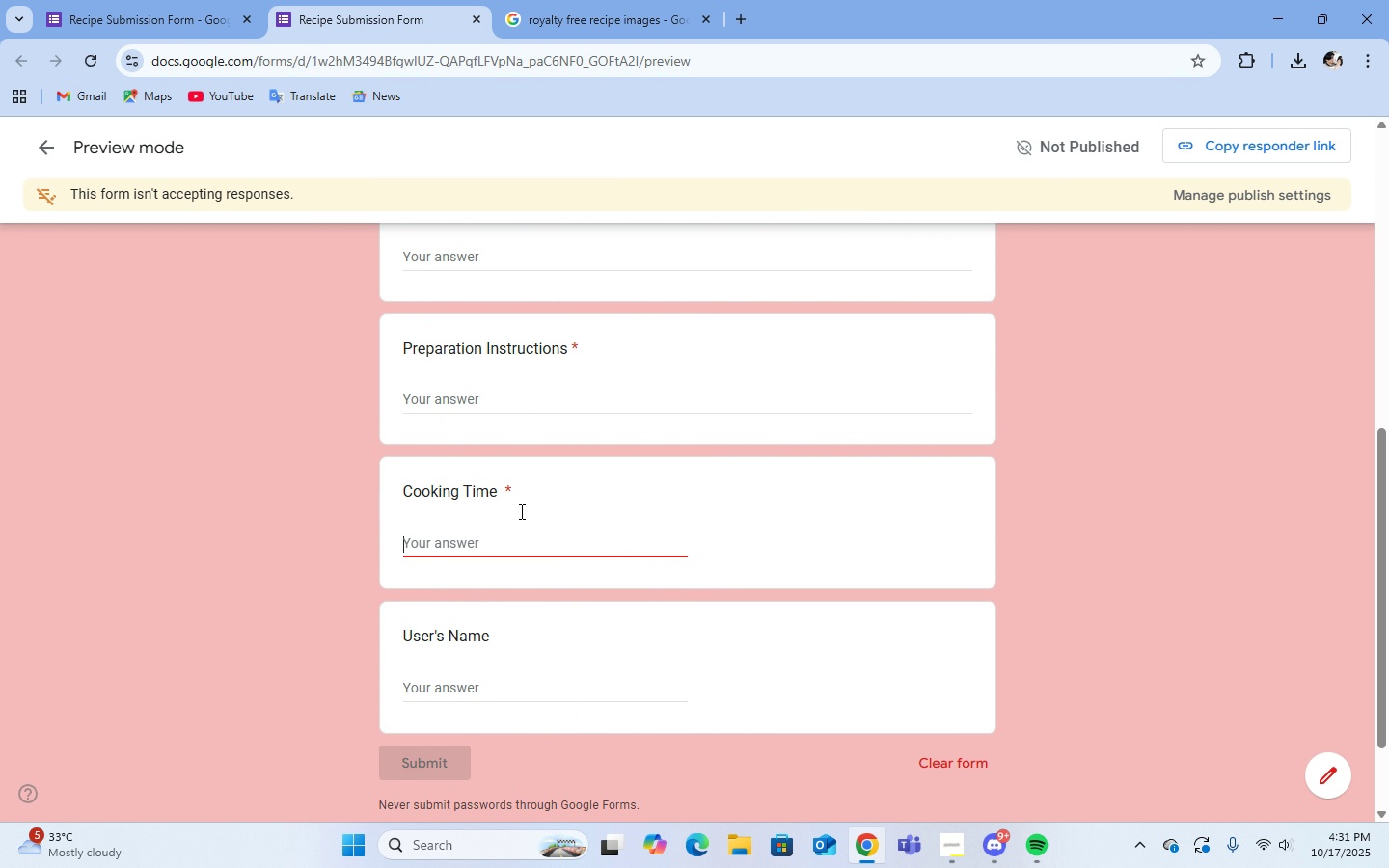 
scroll: coordinate [520, 511], scroll_direction: up, amount: 2.0
 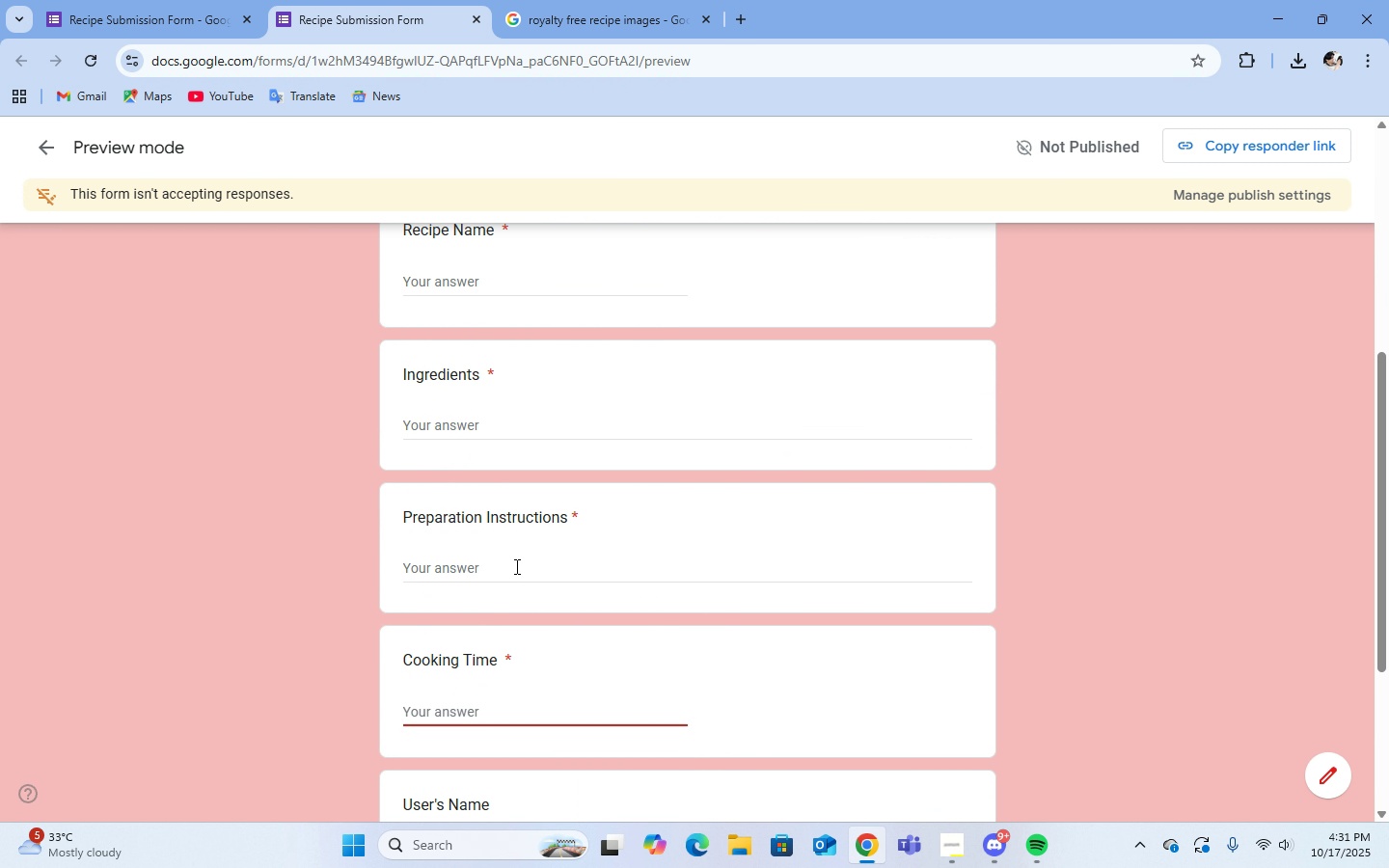 
left_click([515, 566])
 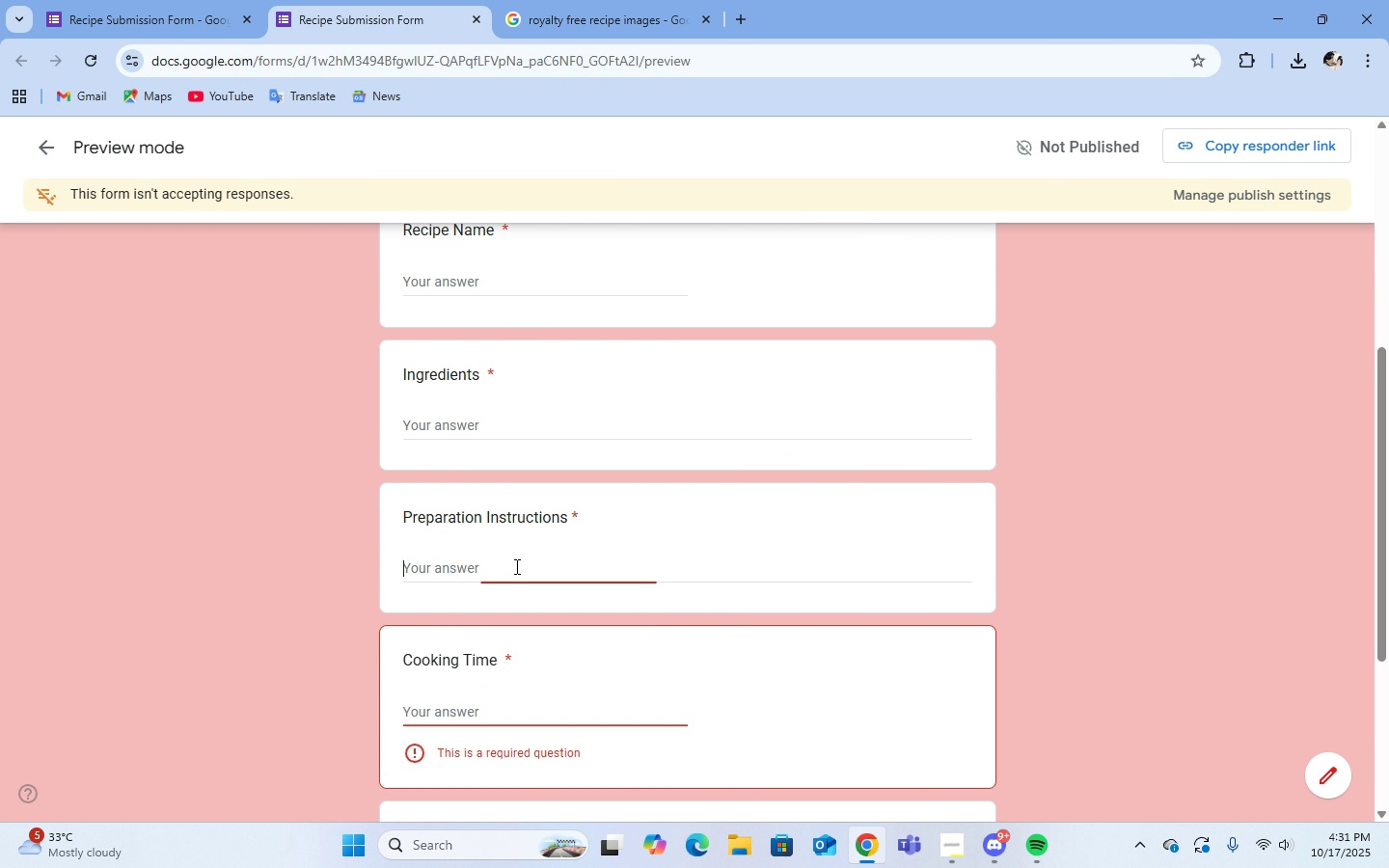 
middle_click([515, 566])
 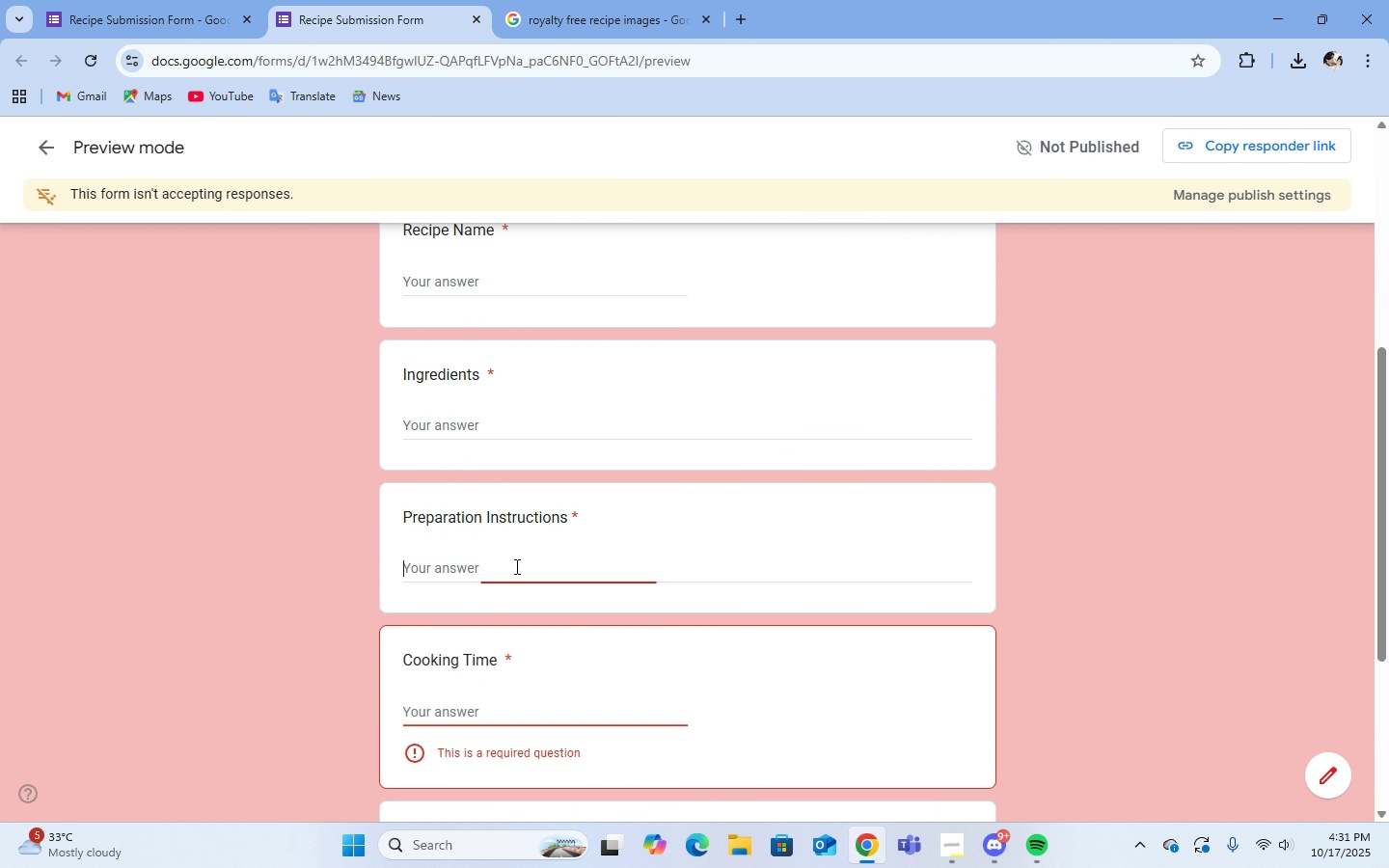 
left_click([515, 566])
 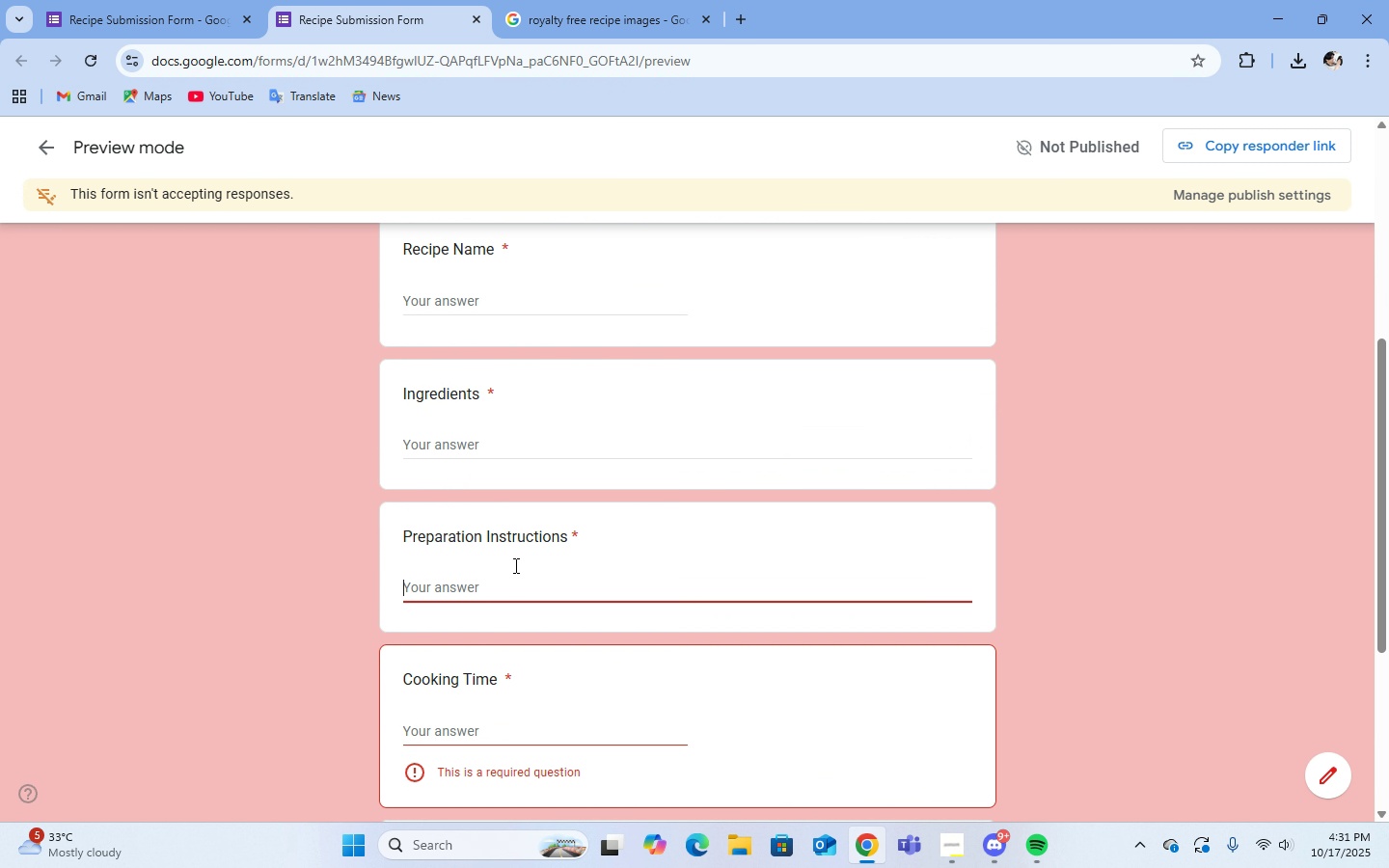 
scroll: coordinate [540, 574], scroll_direction: down, amount: 4.0
 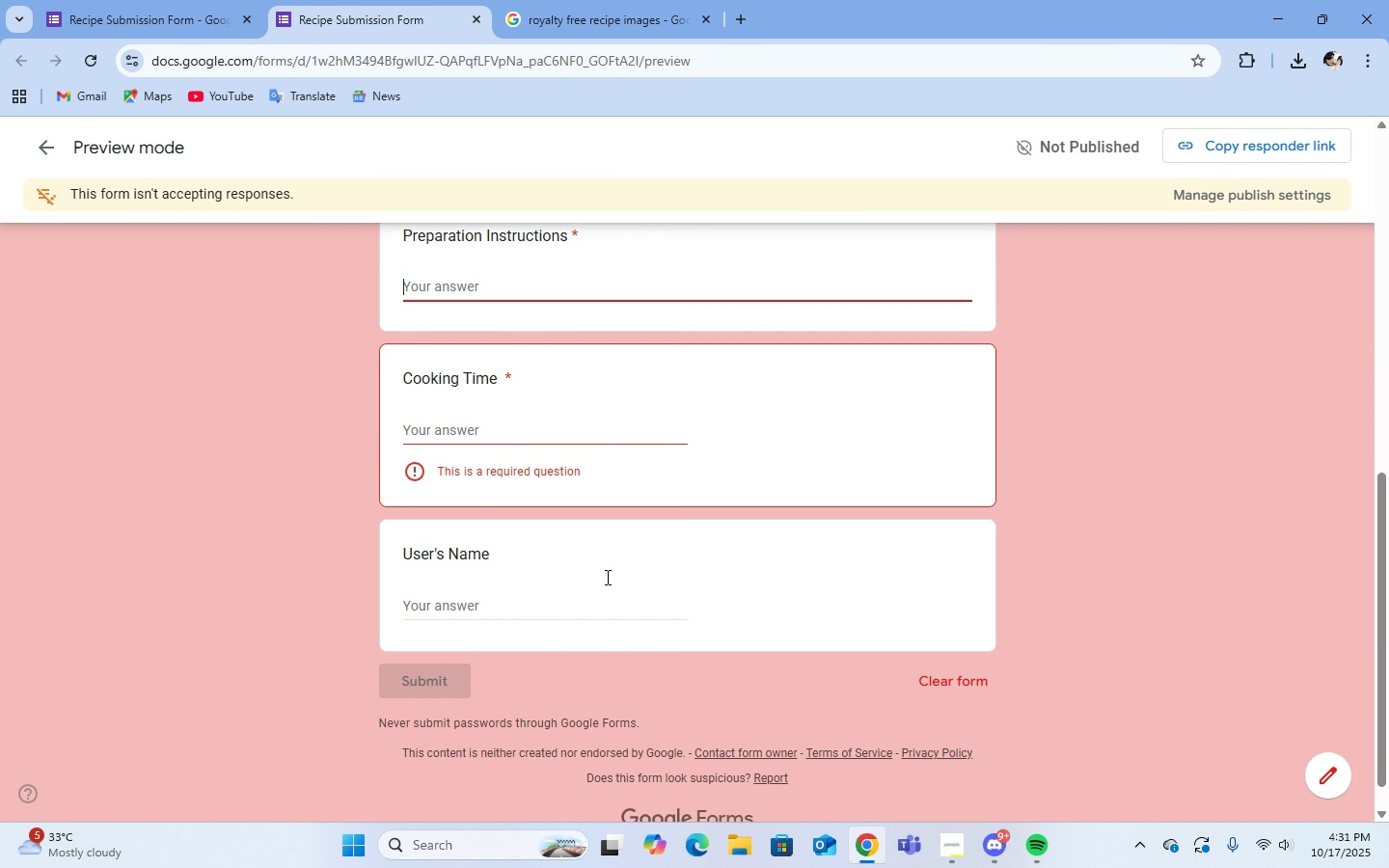 
scroll: coordinate [609, 578], scroll_direction: up, amount: 9.0
 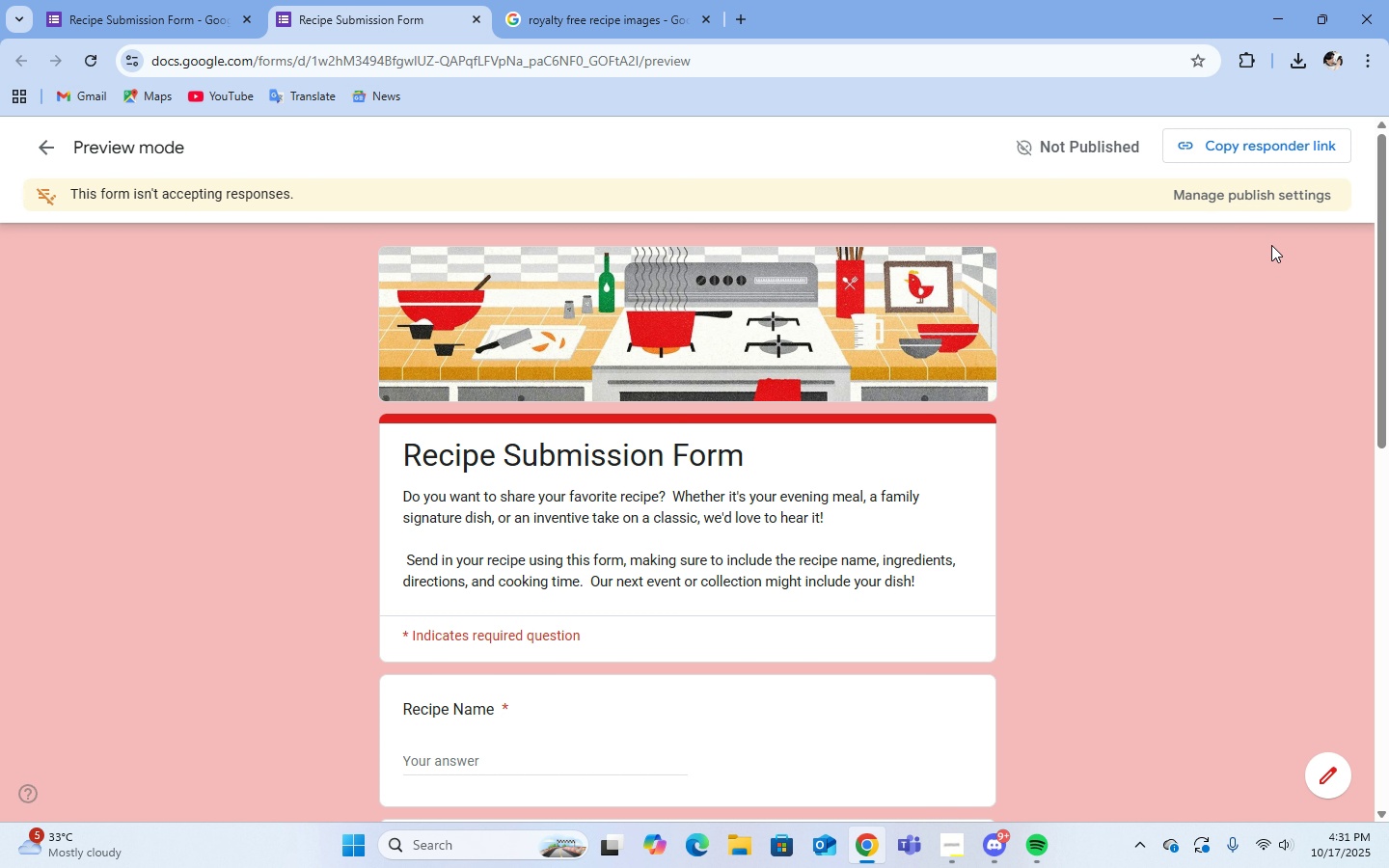 
wait(5.52)
 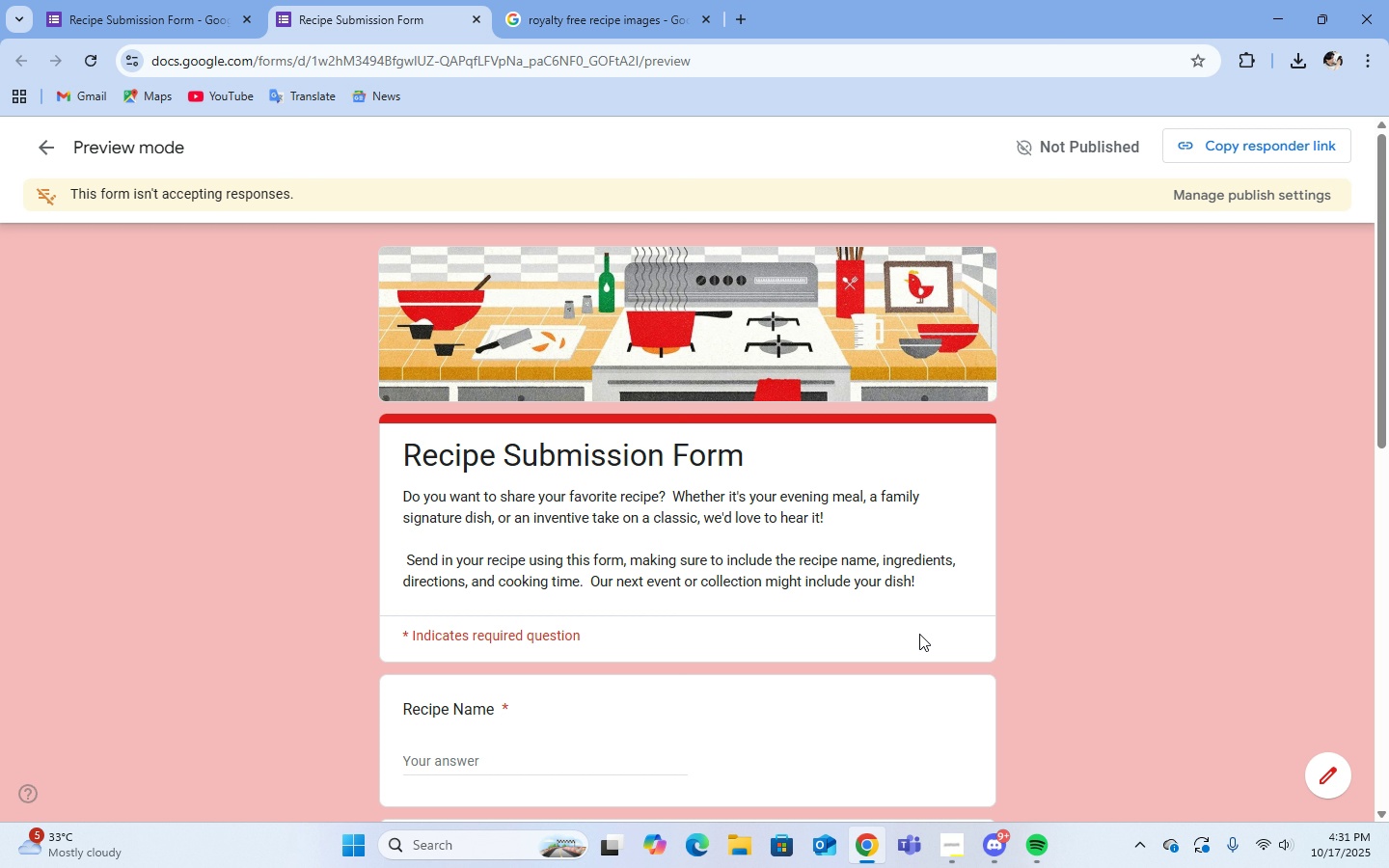 
double_click([1248, 197])
 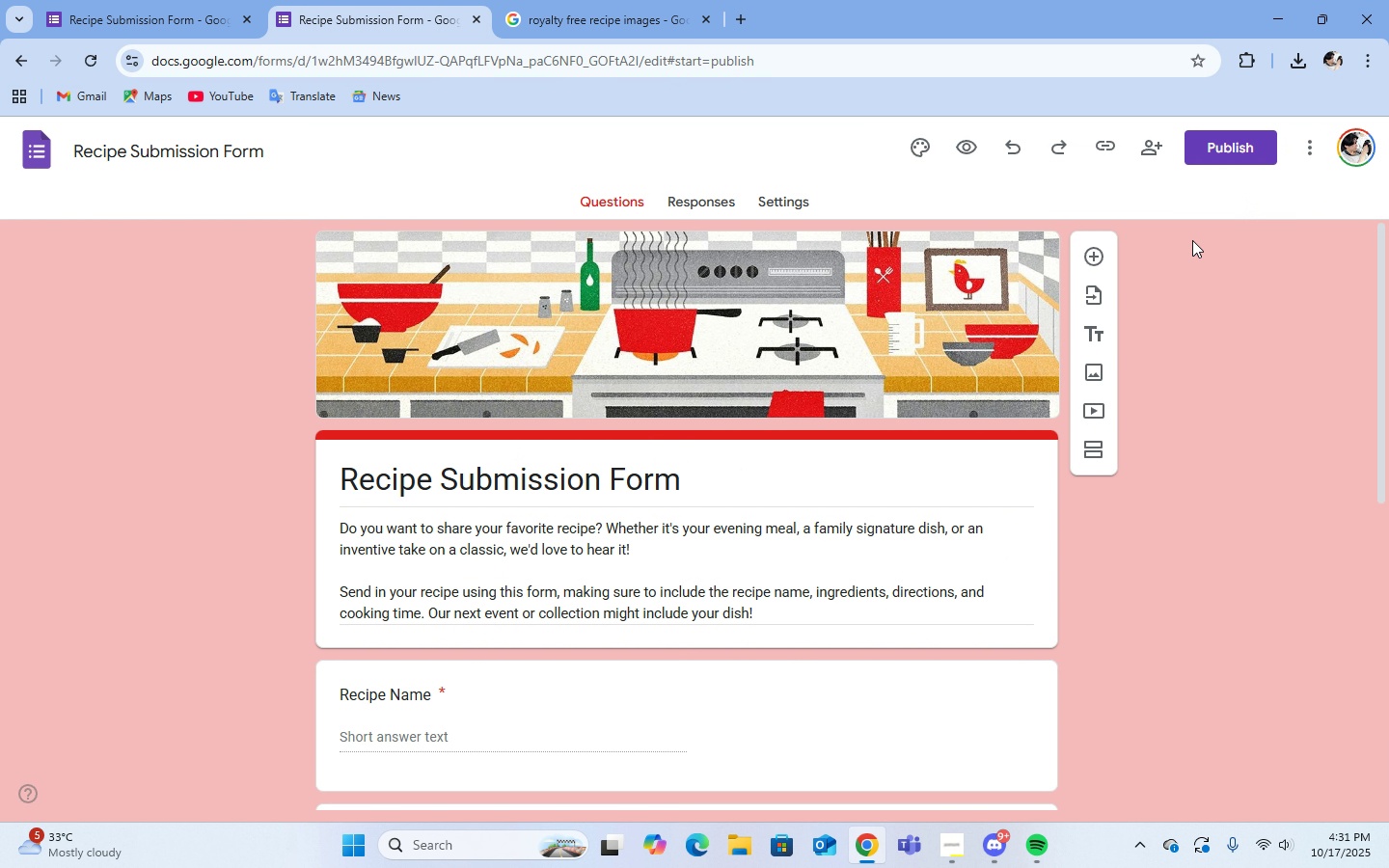 
mouse_move([648, 619])
 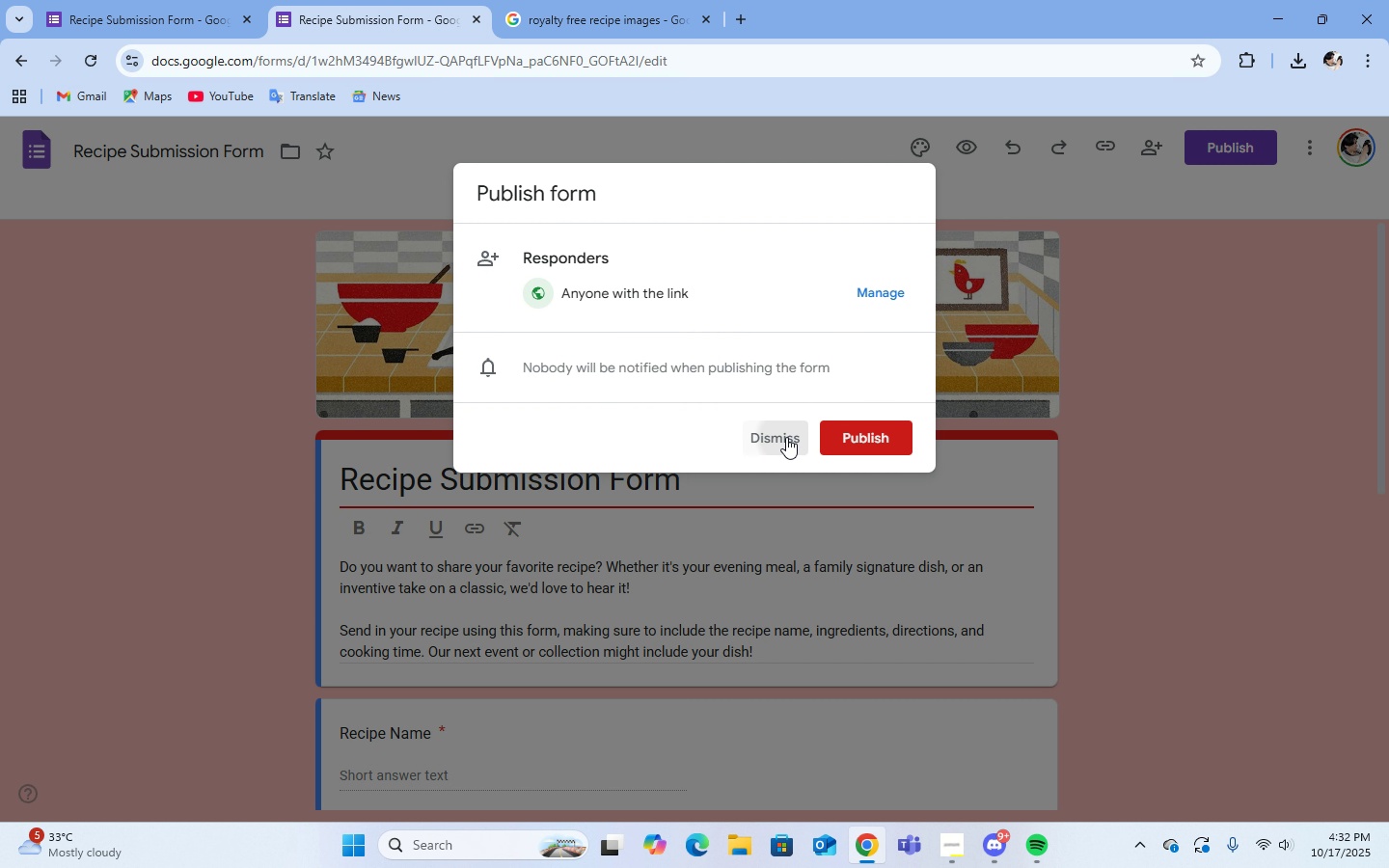 
double_click([786, 437])
 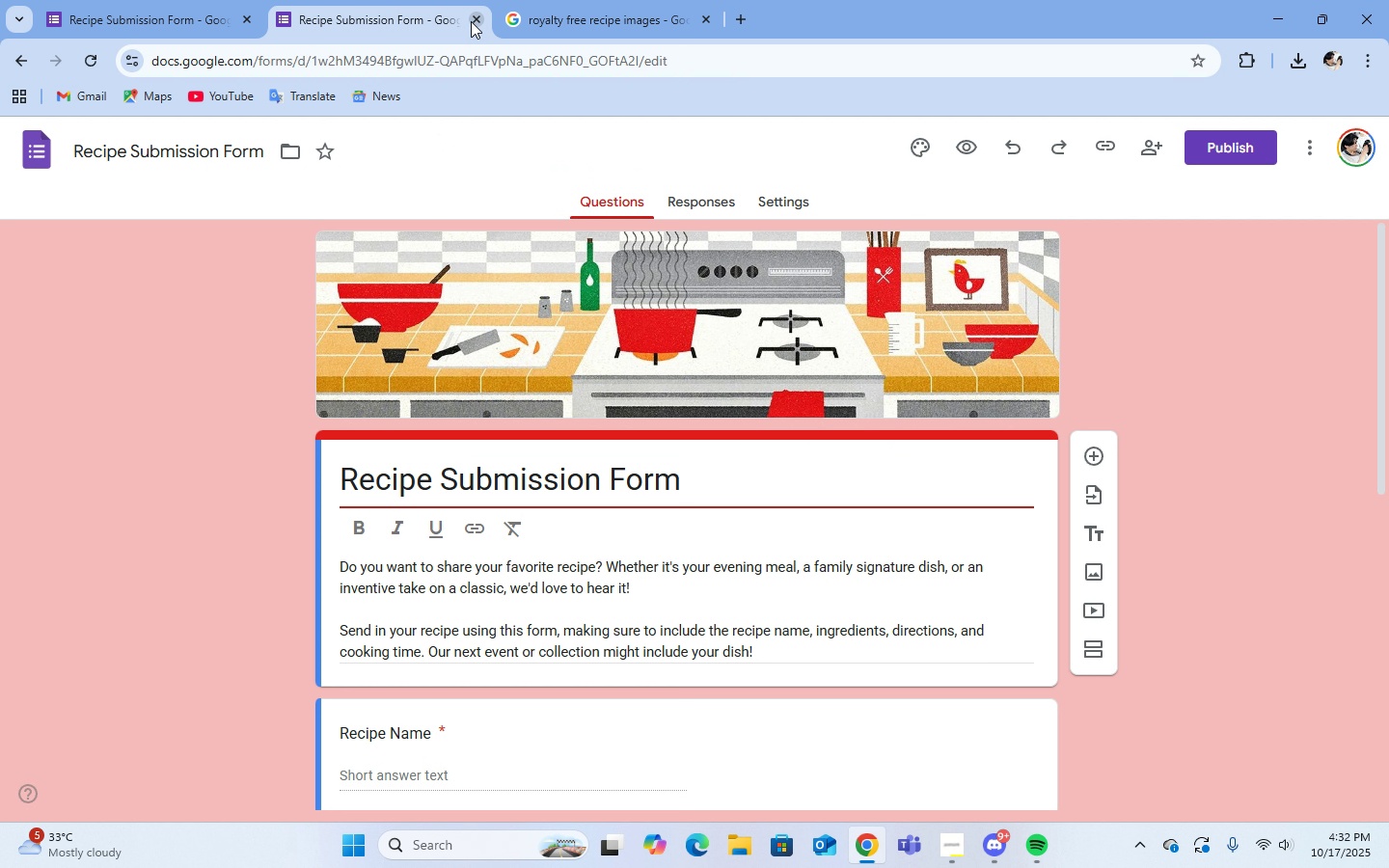 
double_click([471, 21])
 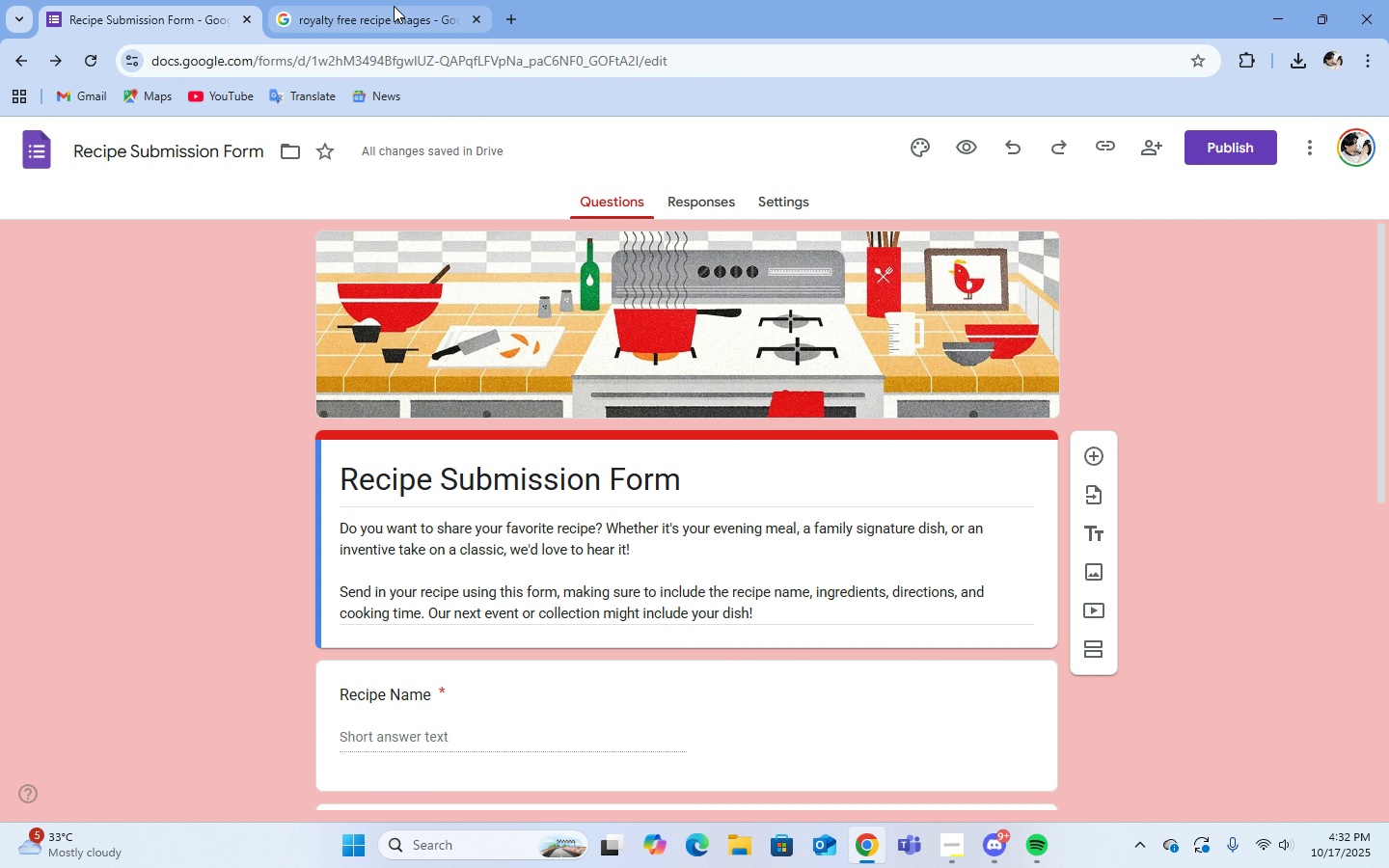 
left_click([395, 6])
 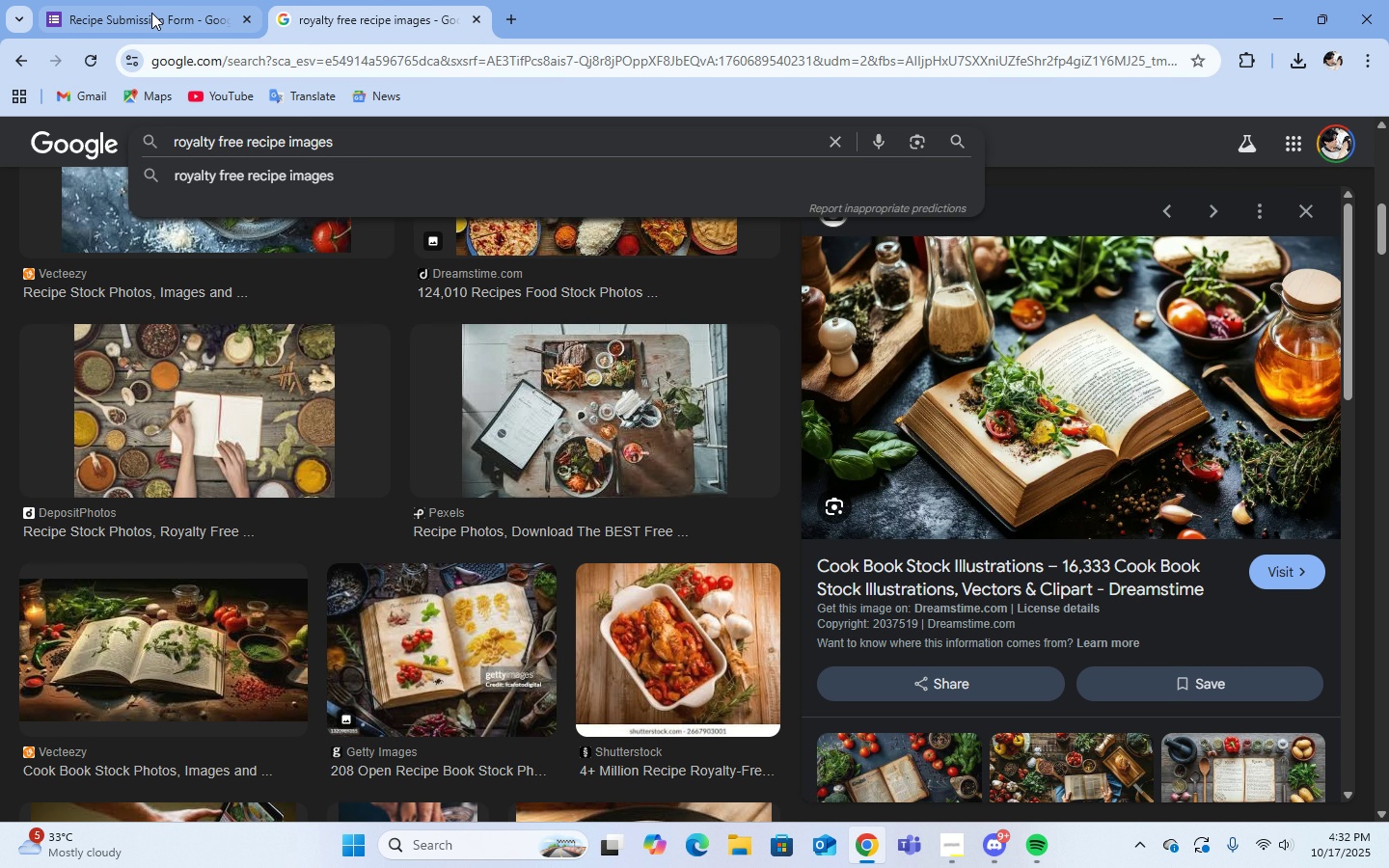 
left_click([150, 13])
 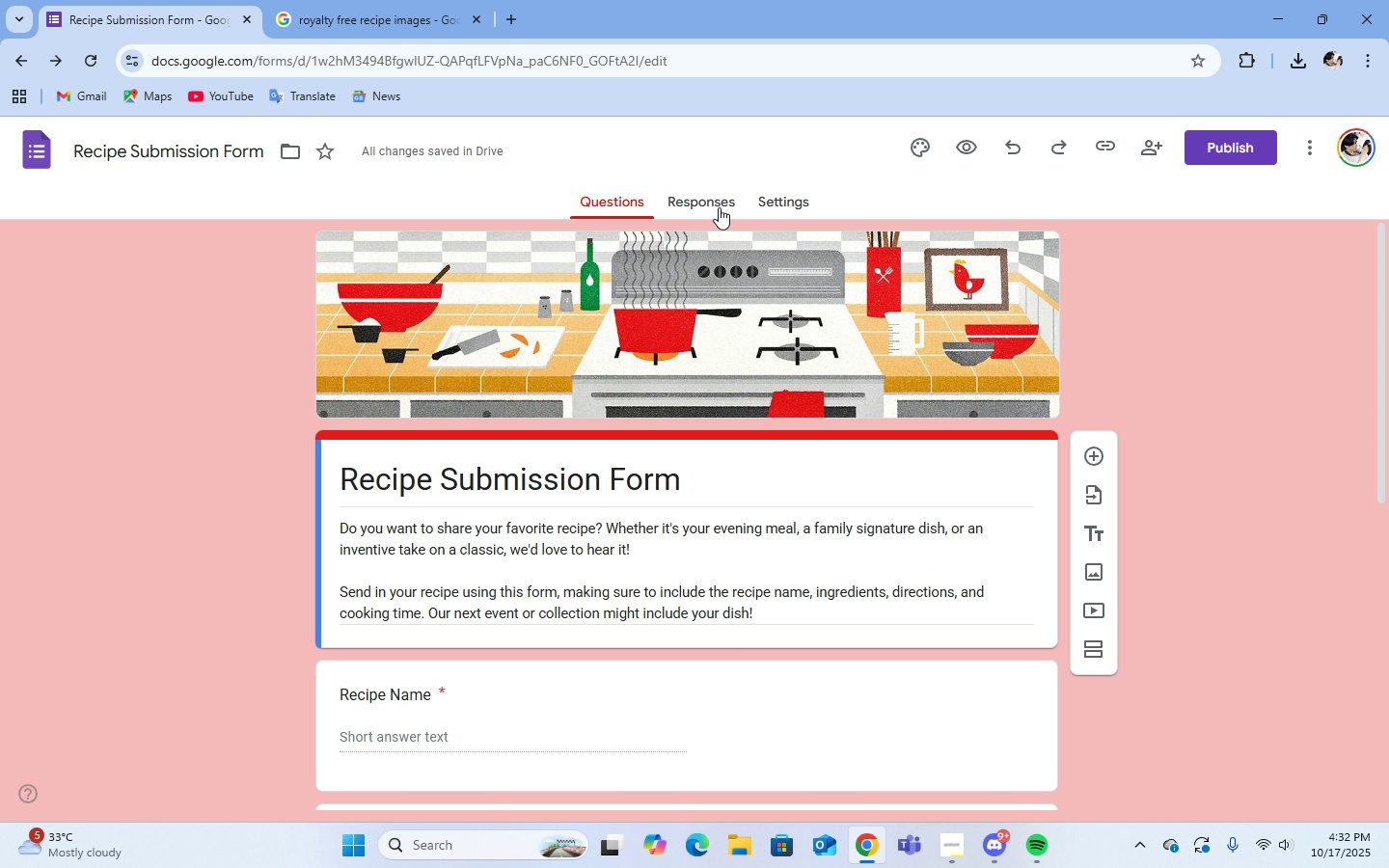 
wait(5.03)
 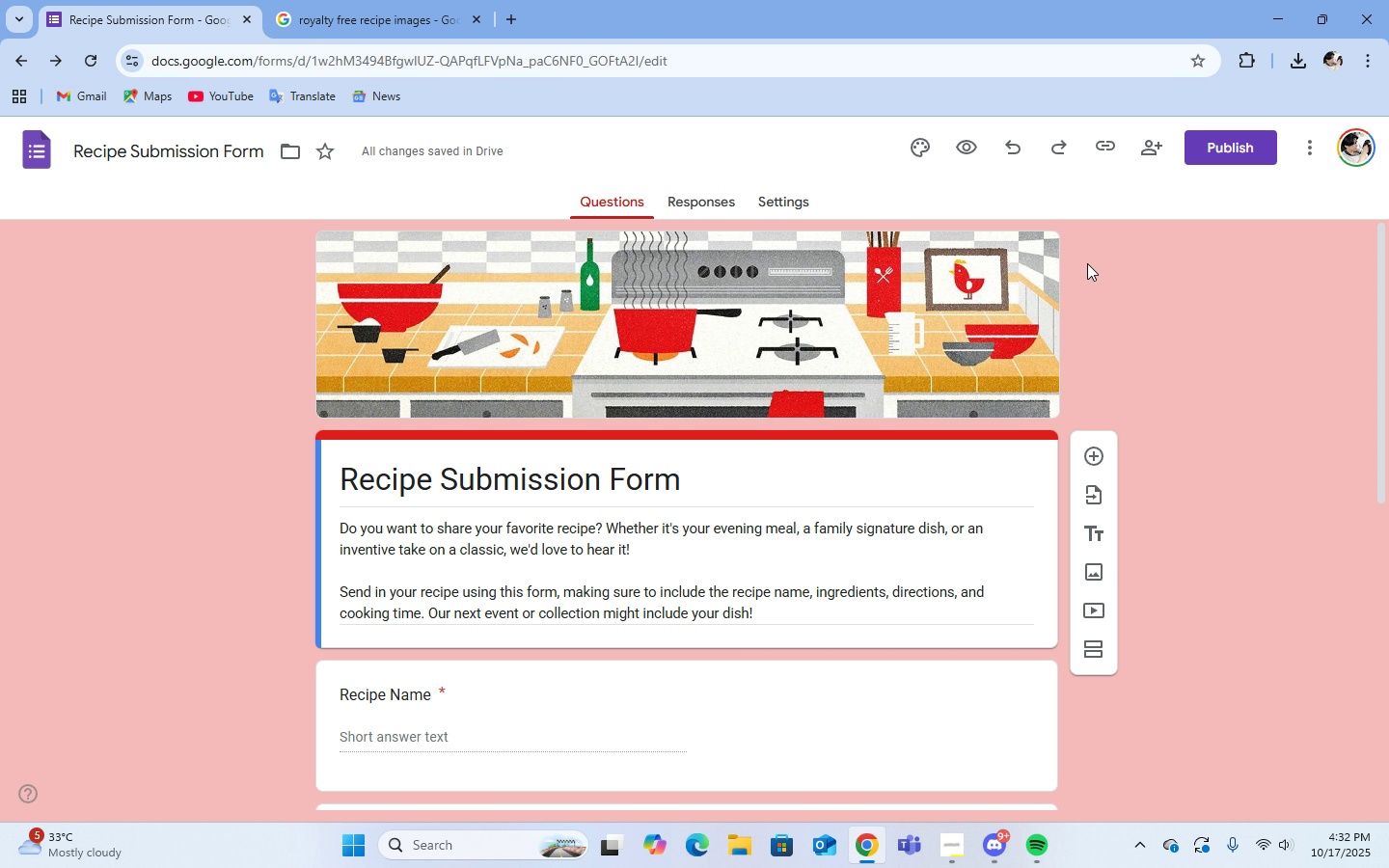 
left_click([944, 845])
 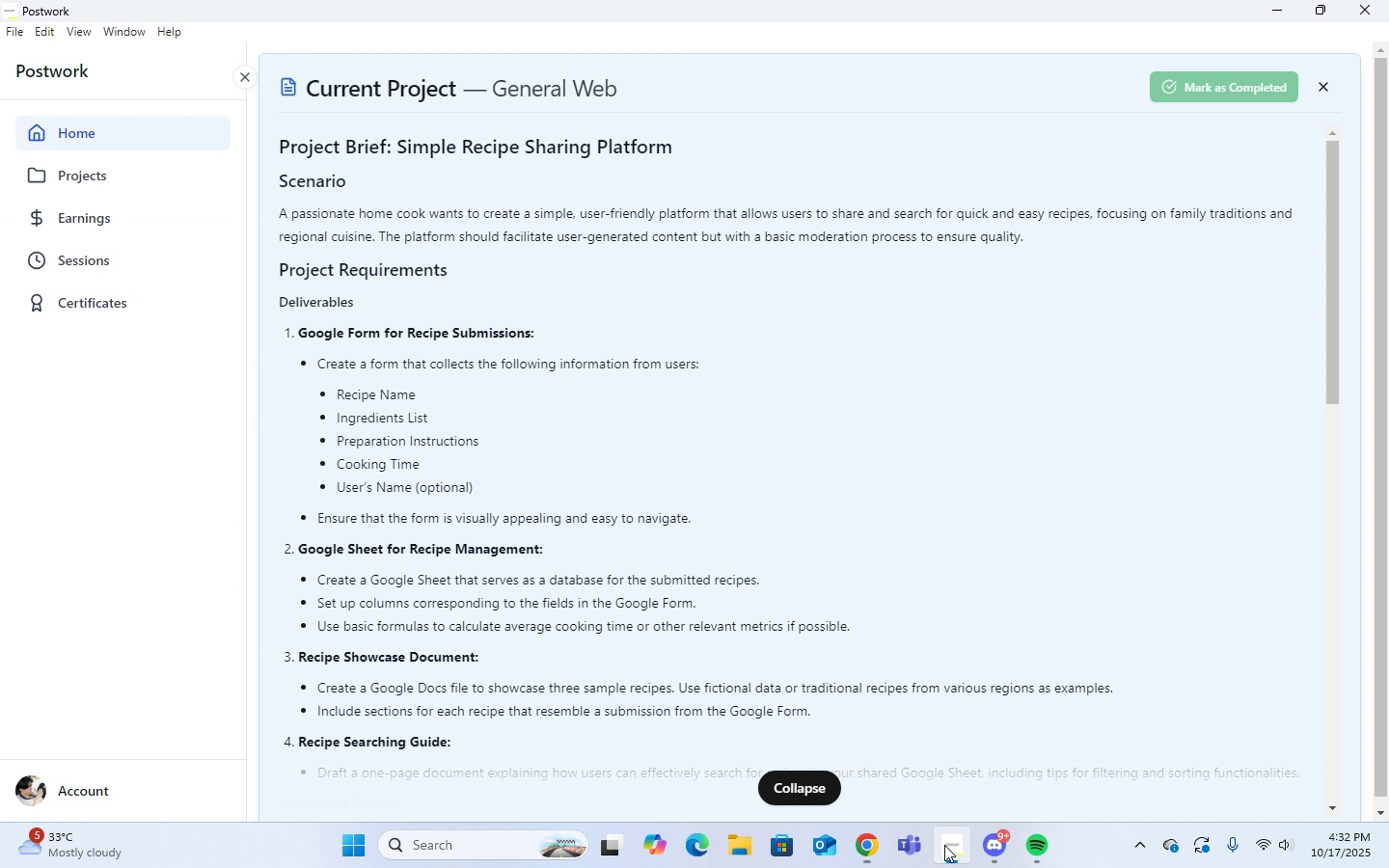 
middle_click([944, 845])
 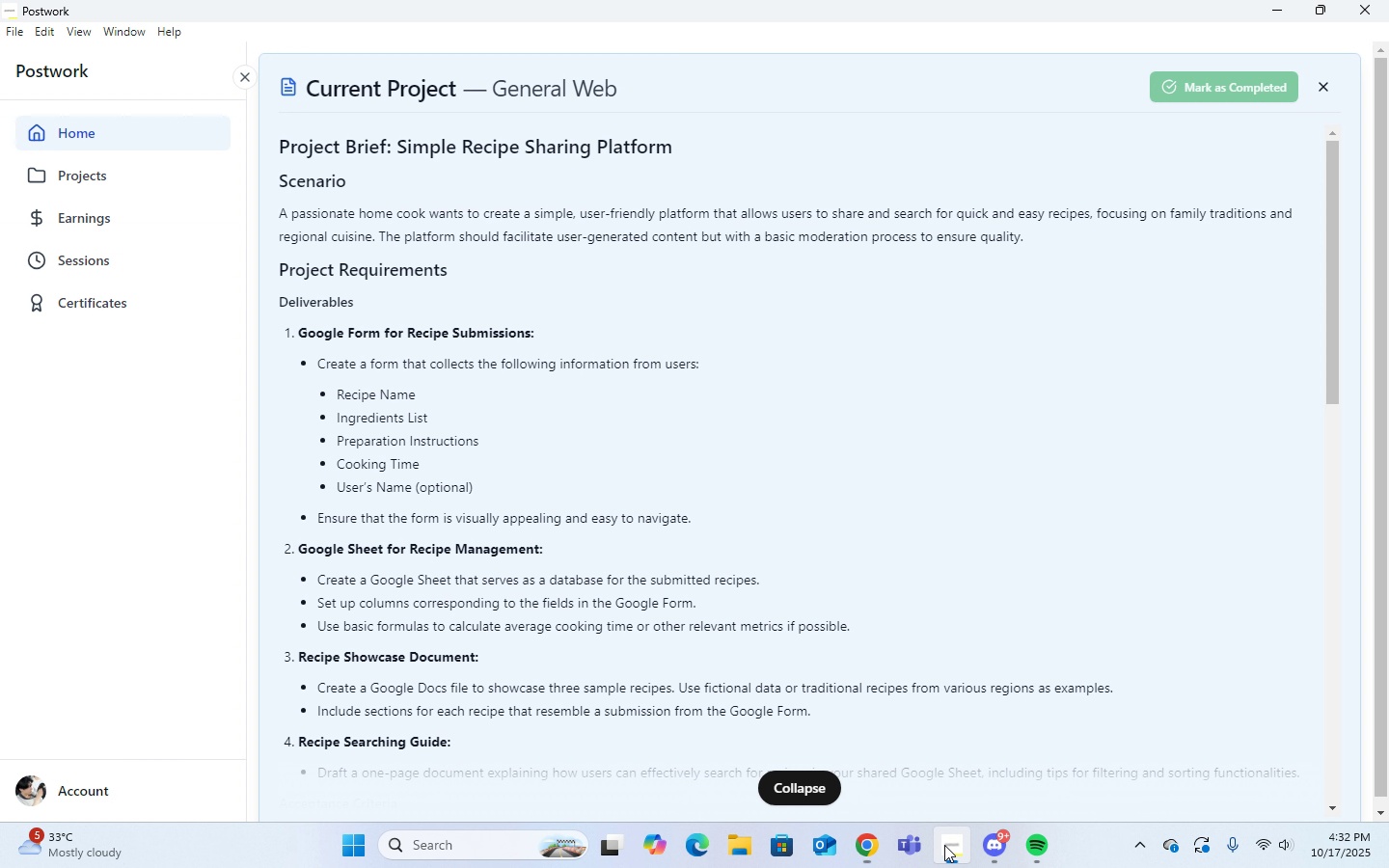 
left_click([944, 845])